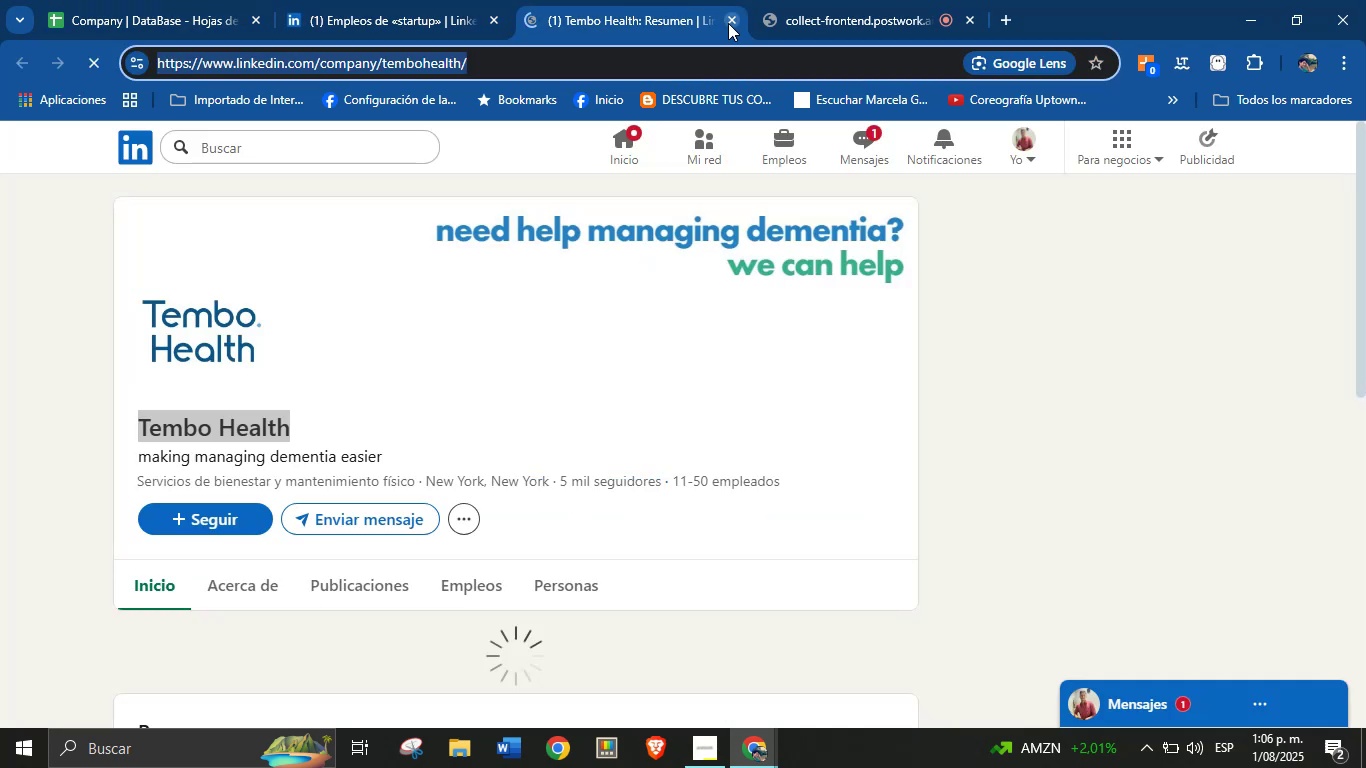 
double_click([477, 0])
 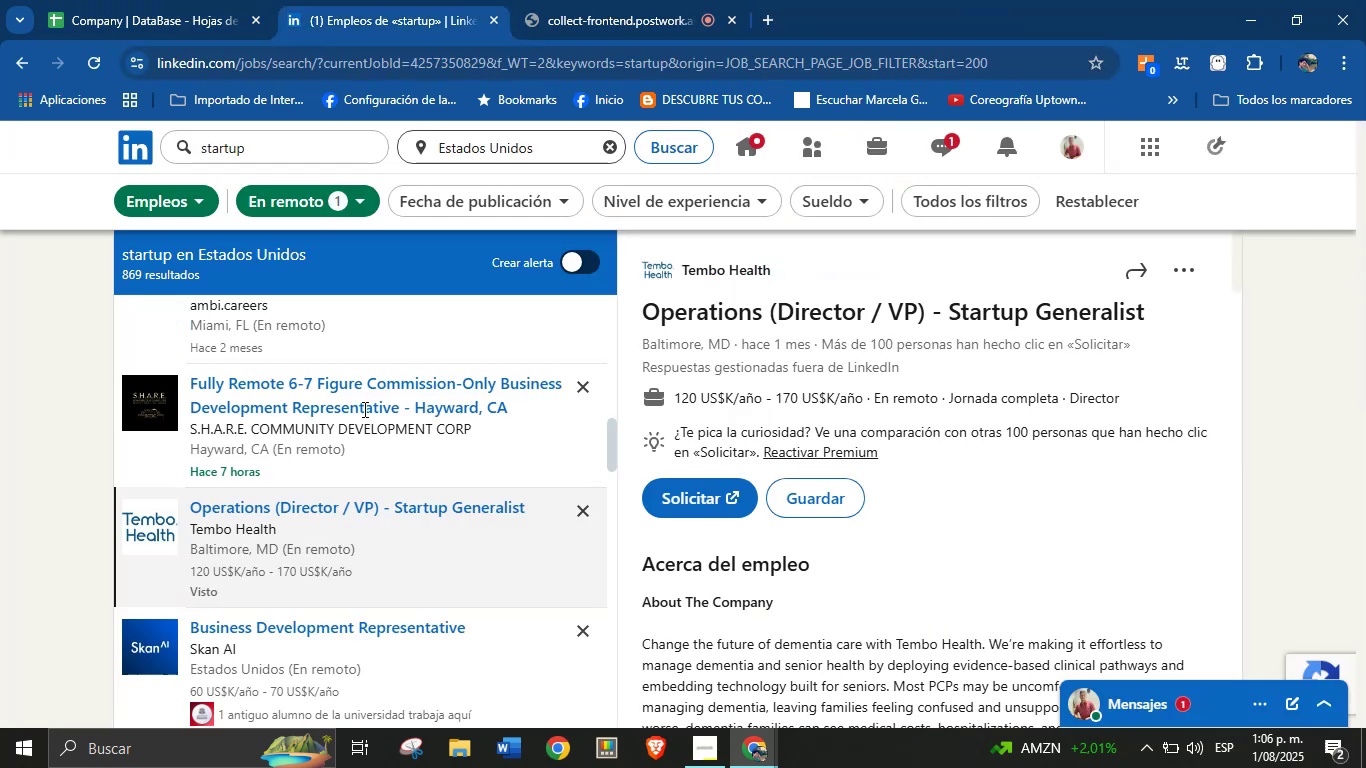 
scroll: coordinate [325, 546], scroll_direction: down, amount: 1.0
 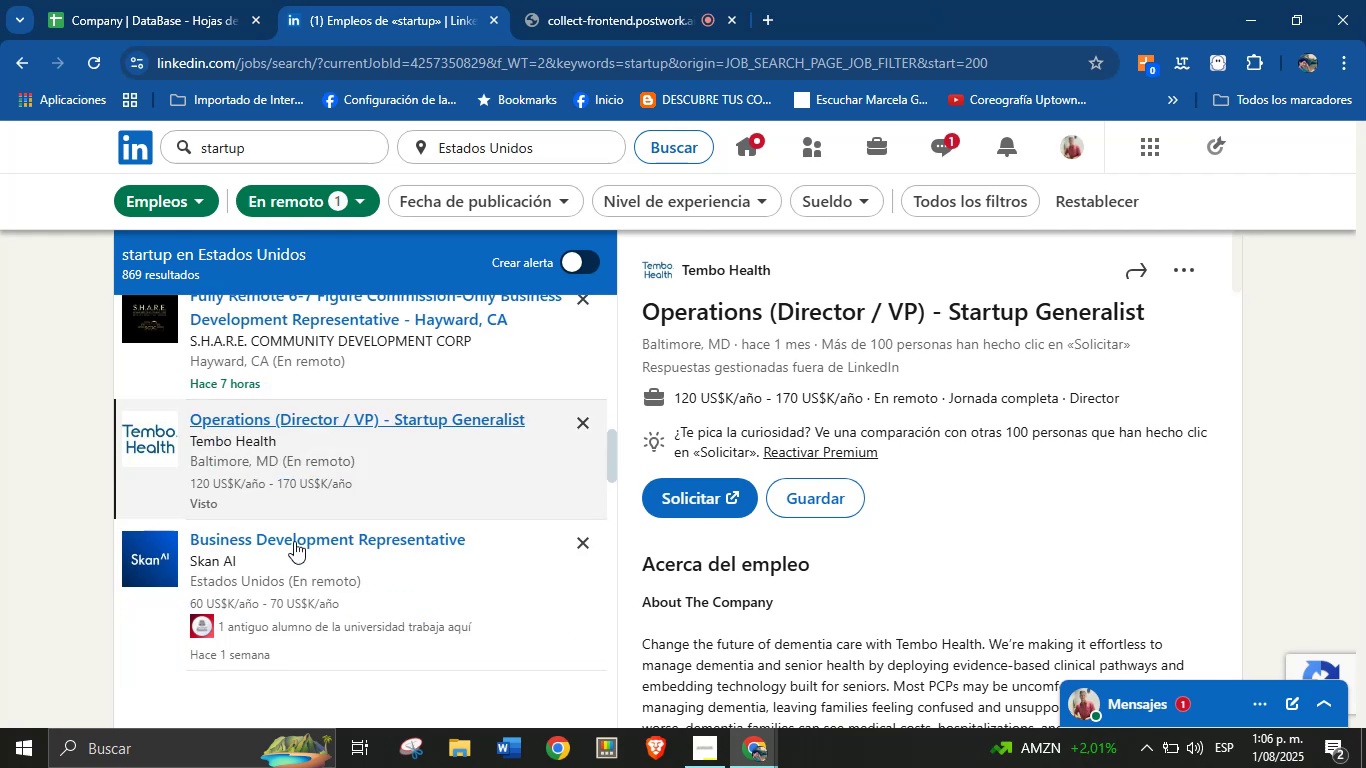 
left_click([281, 532])
 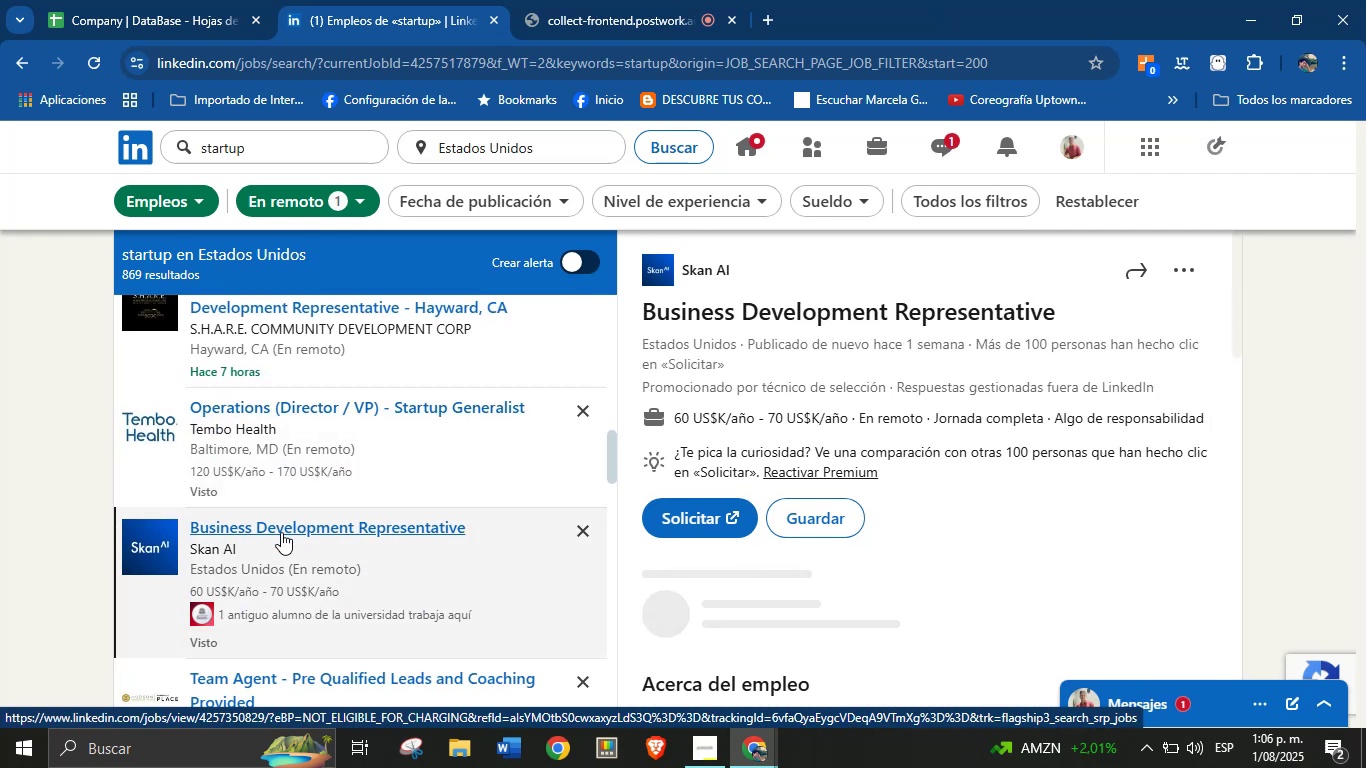 
wait(6.45)
 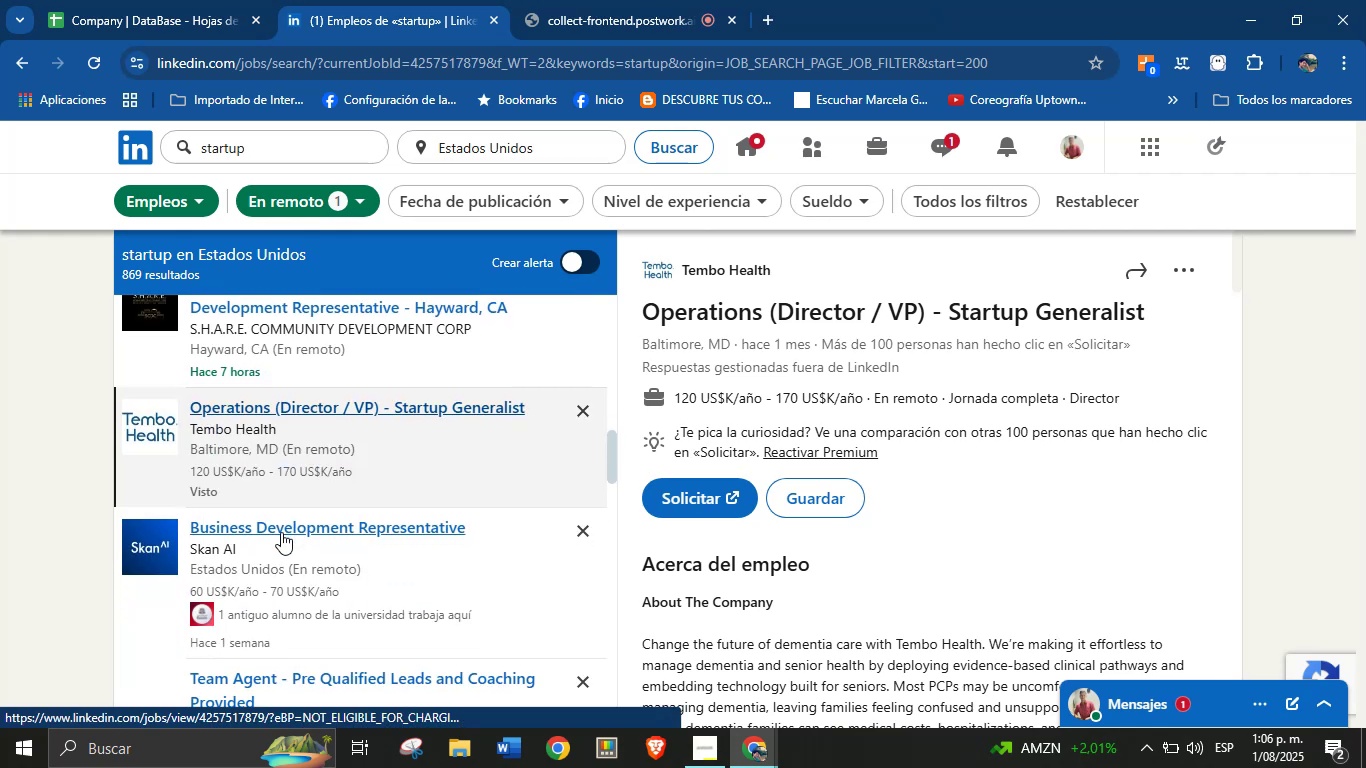 
right_click([701, 268])
 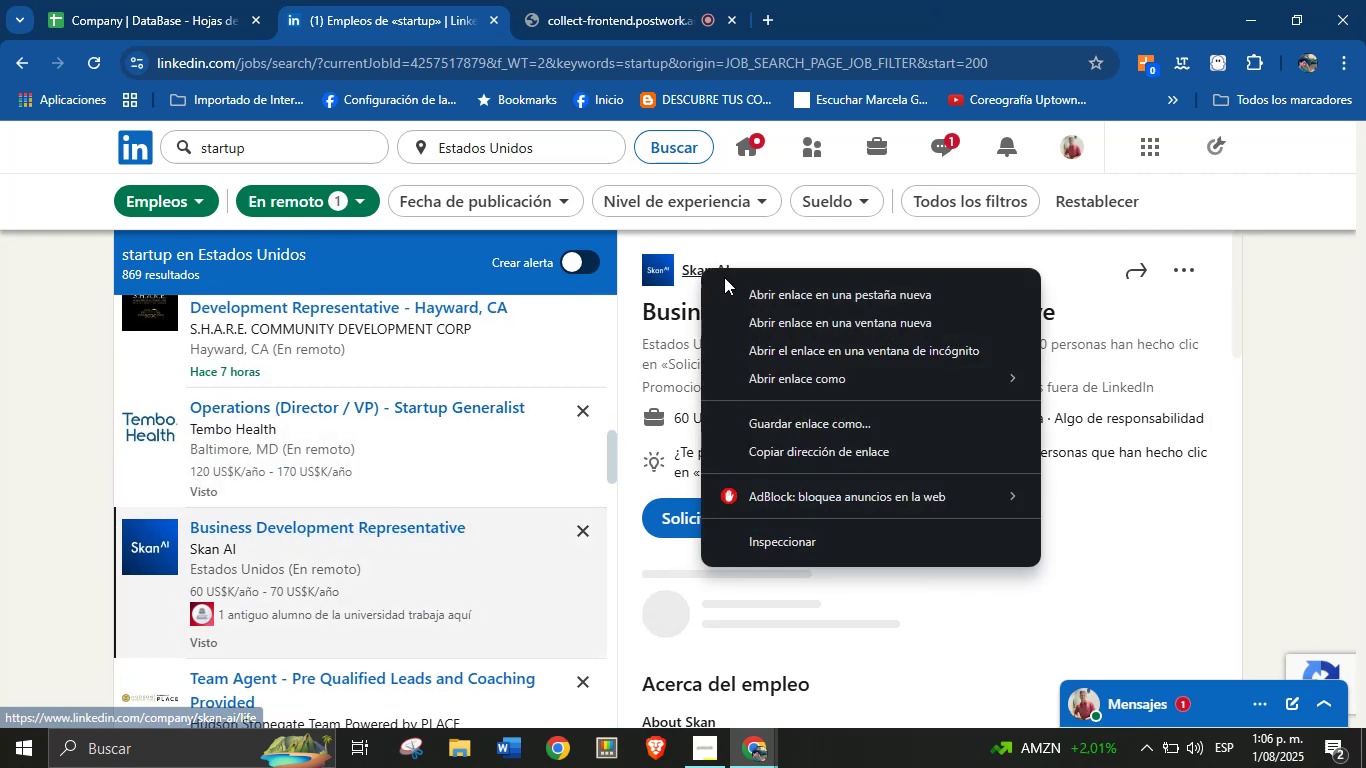 
left_click([747, 286])
 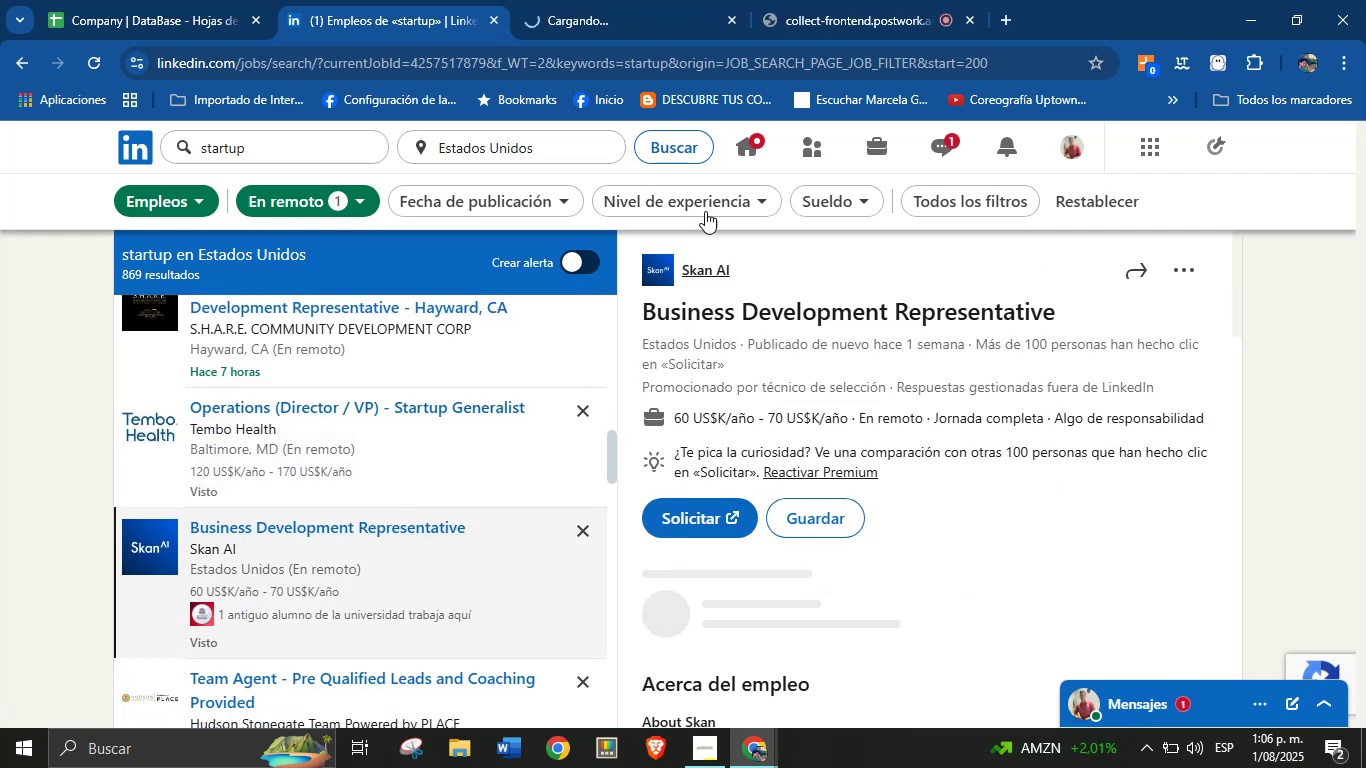 
left_click([615, 0])
 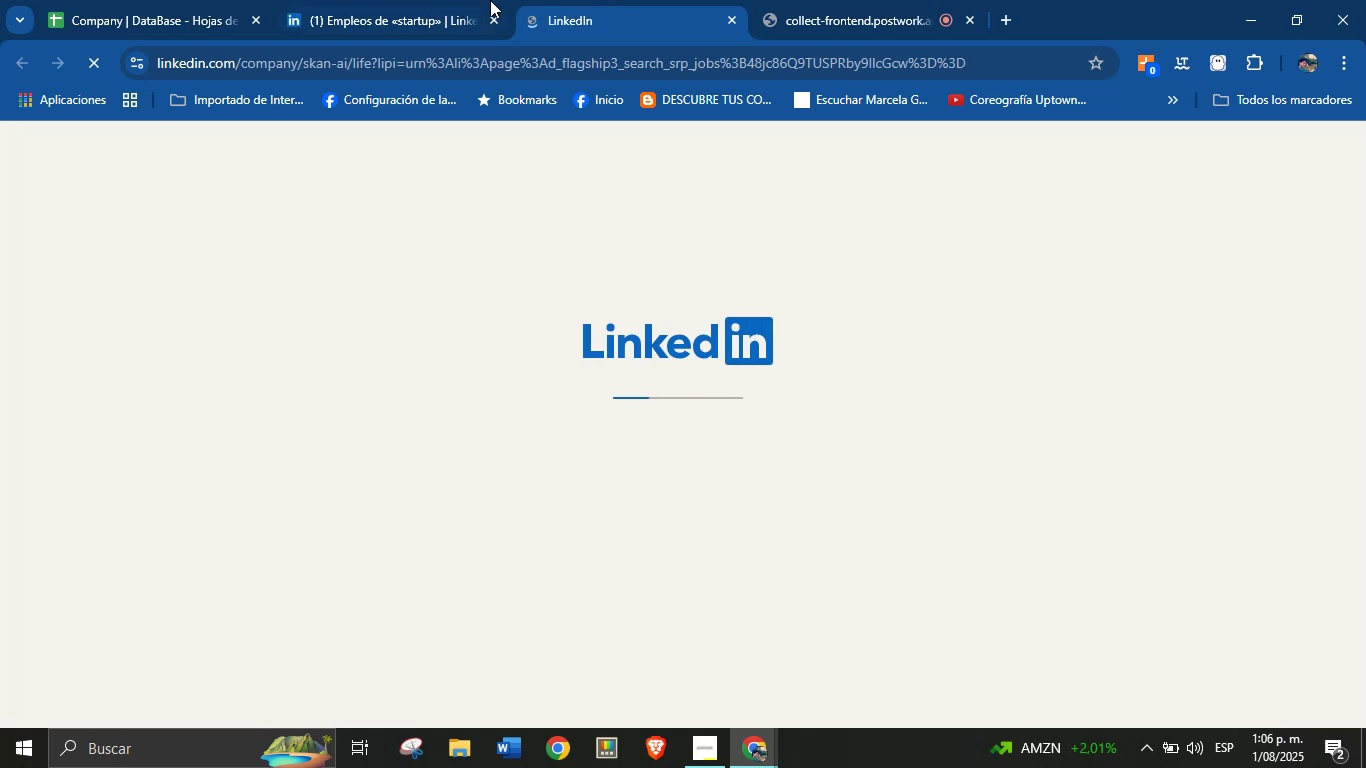 
left_click([549, 0])
 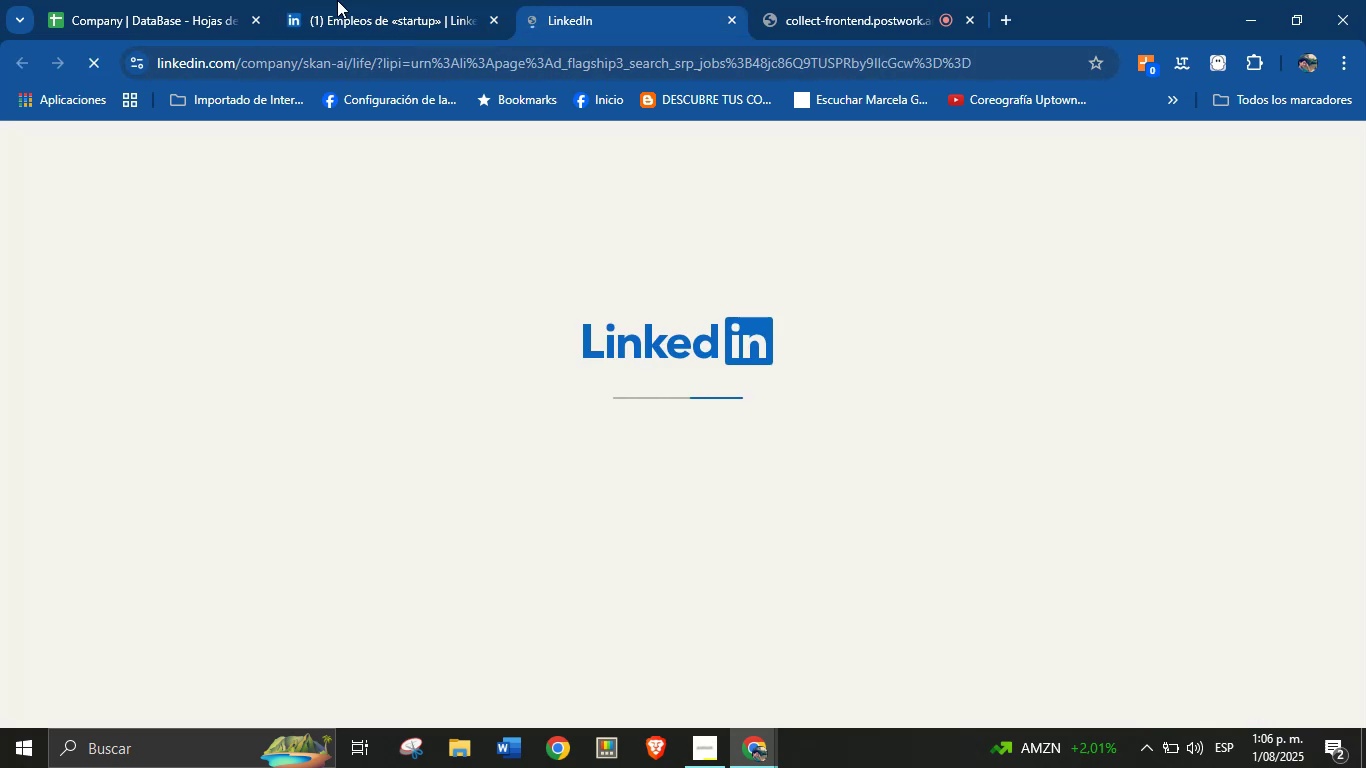 
left_click([262, 0])
 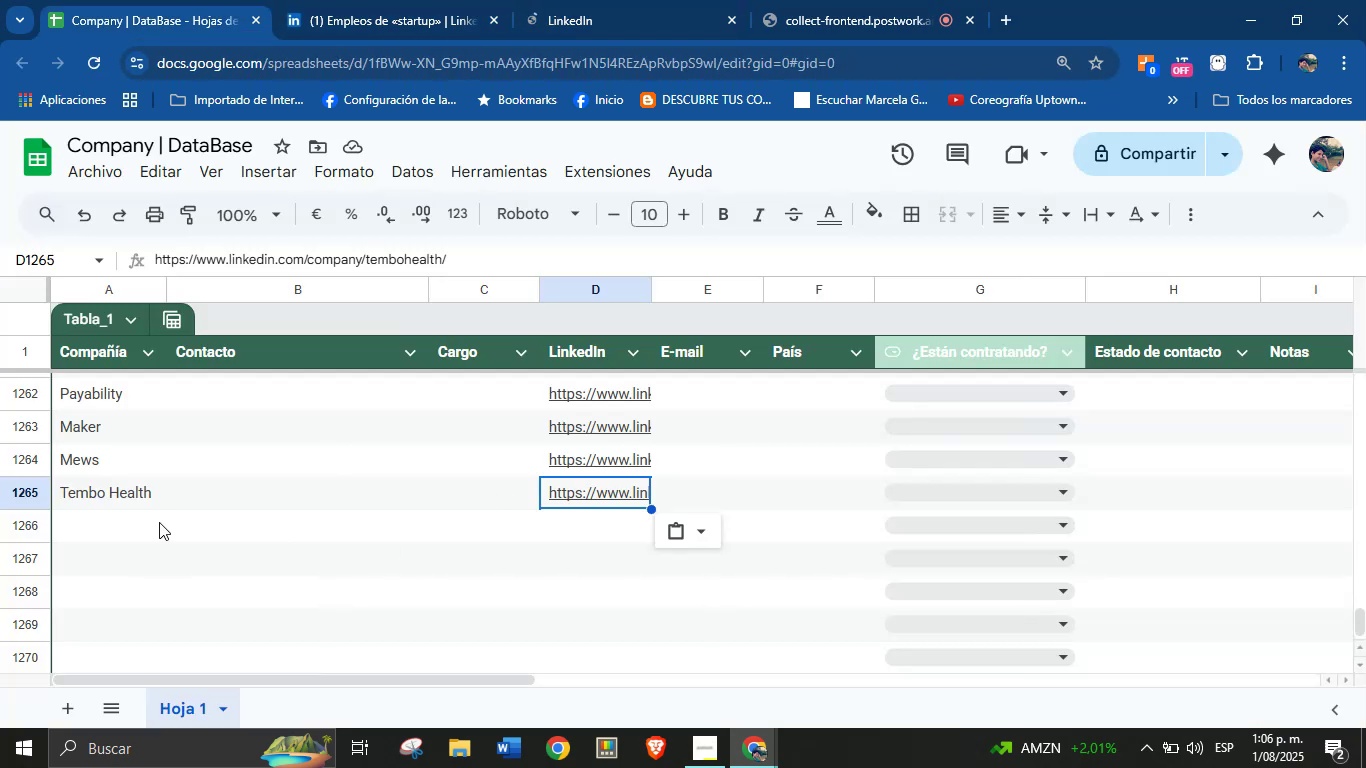 
left_click([80, 522])
 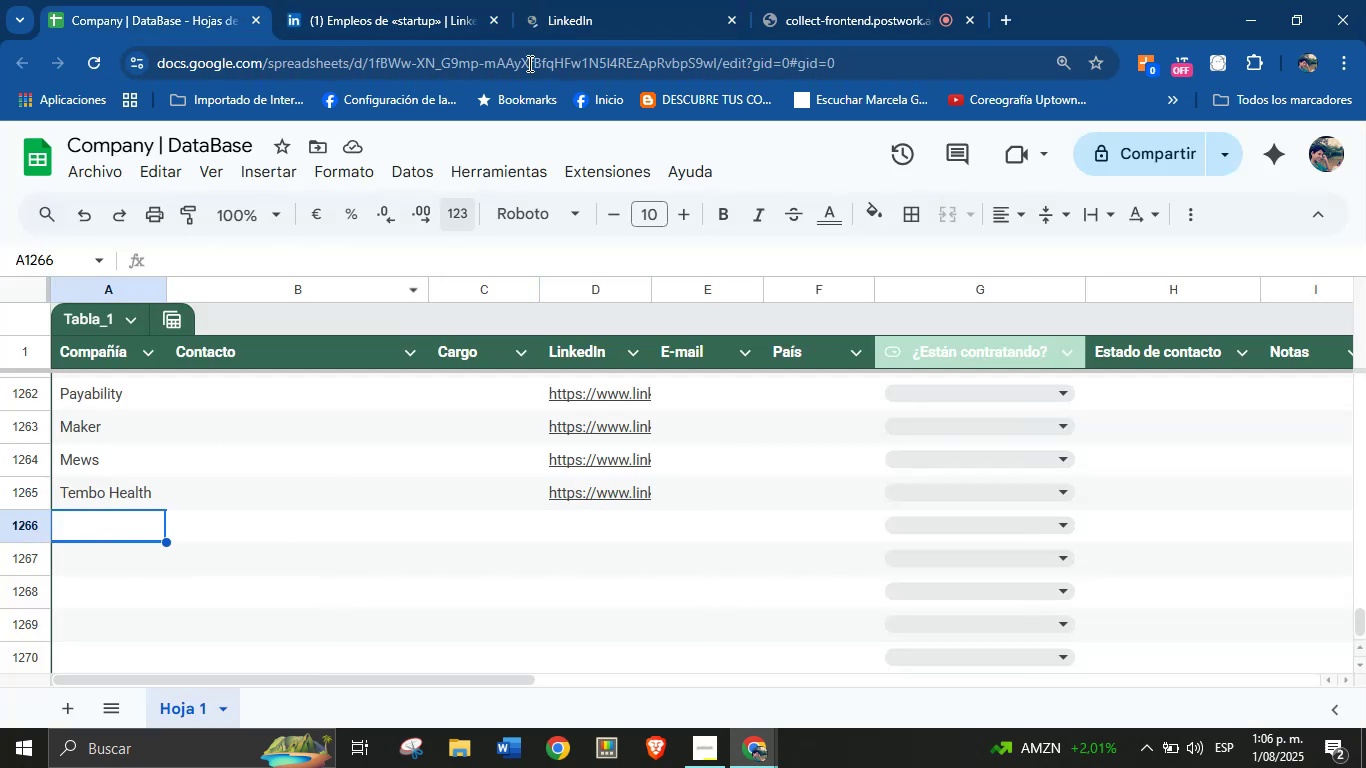 
left_click([567, 0])
 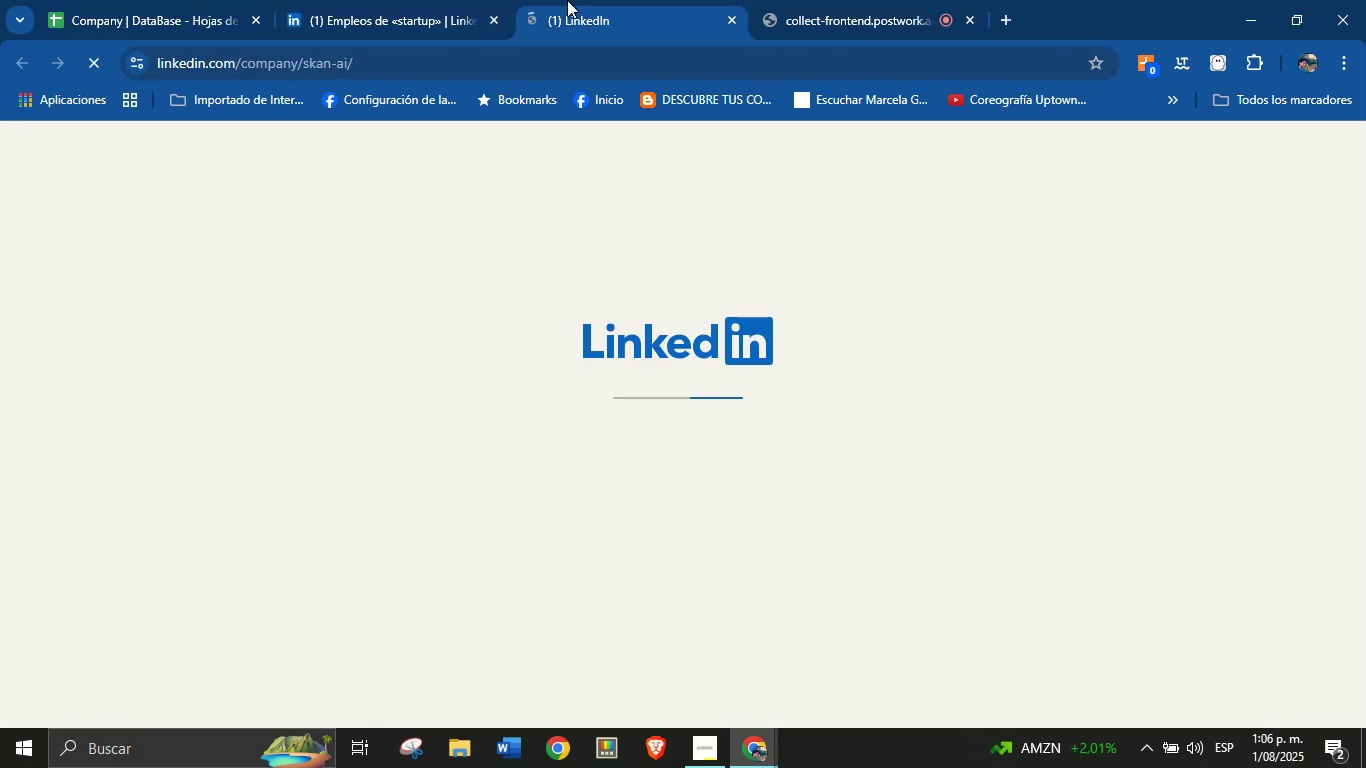 
mouse_move([309, 356])
 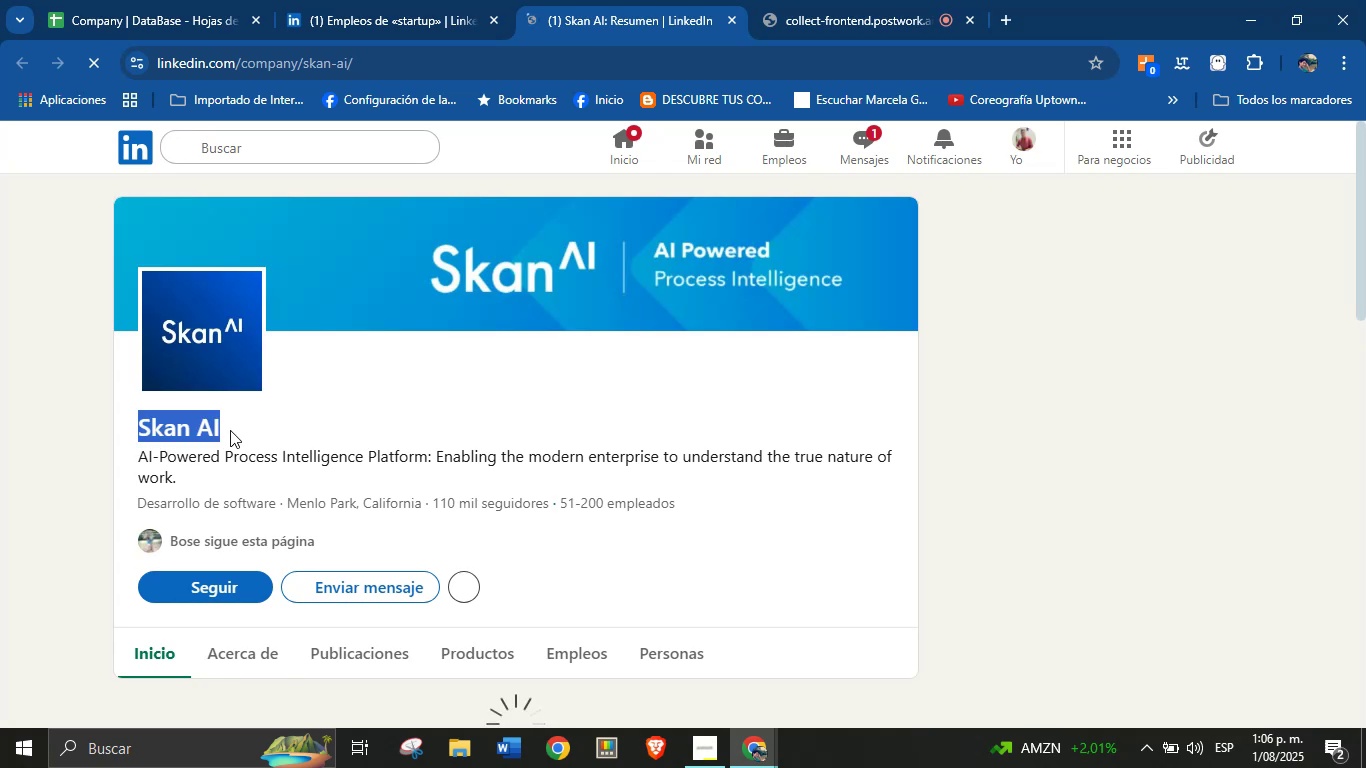 
key(Control+C)
 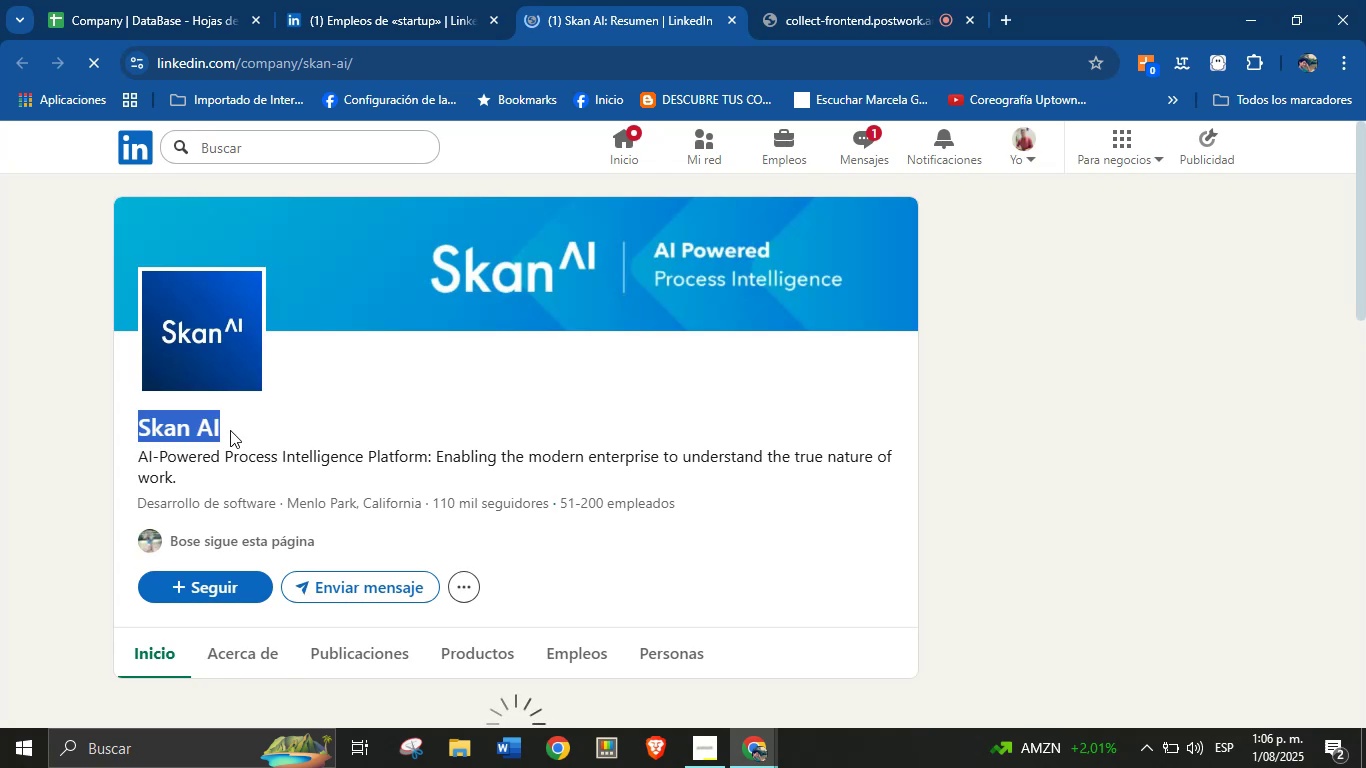 
left_click([136, 0])
 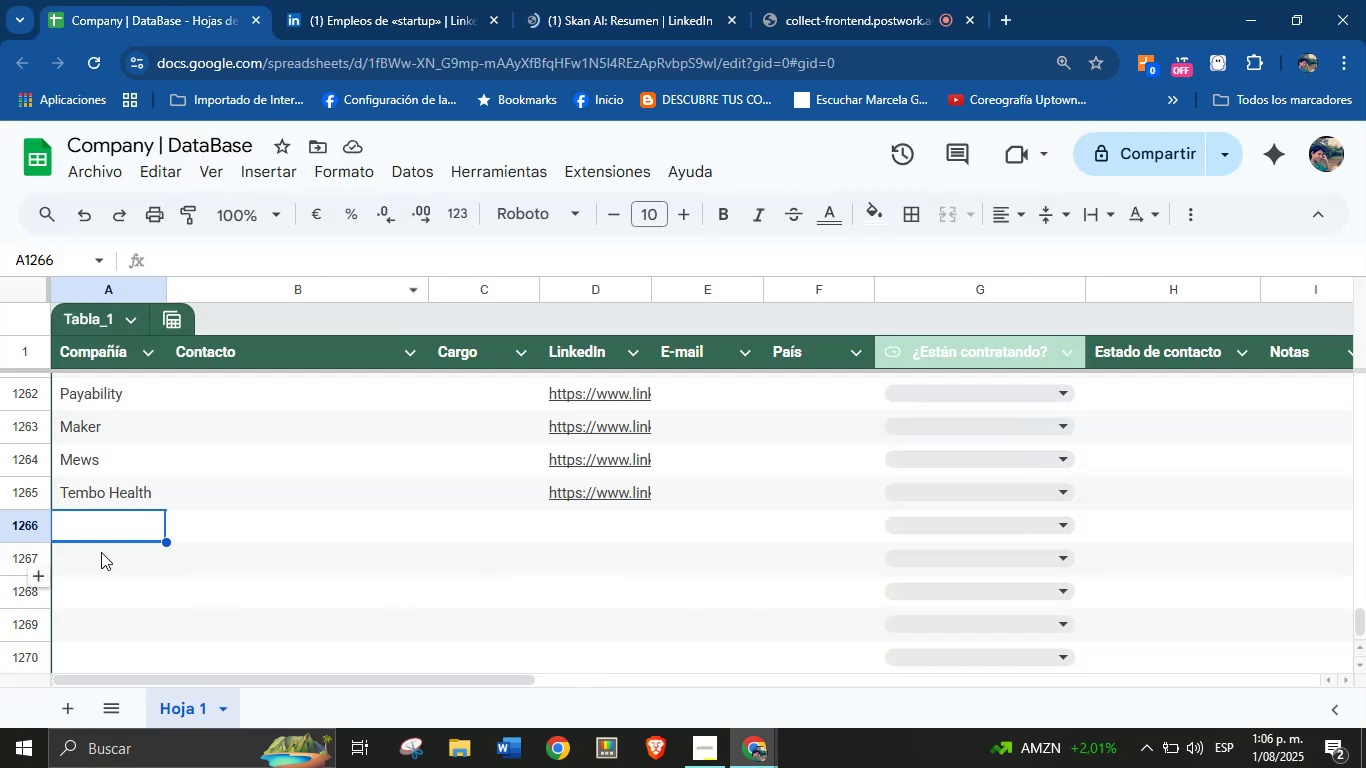 
left_click([102, 531])
 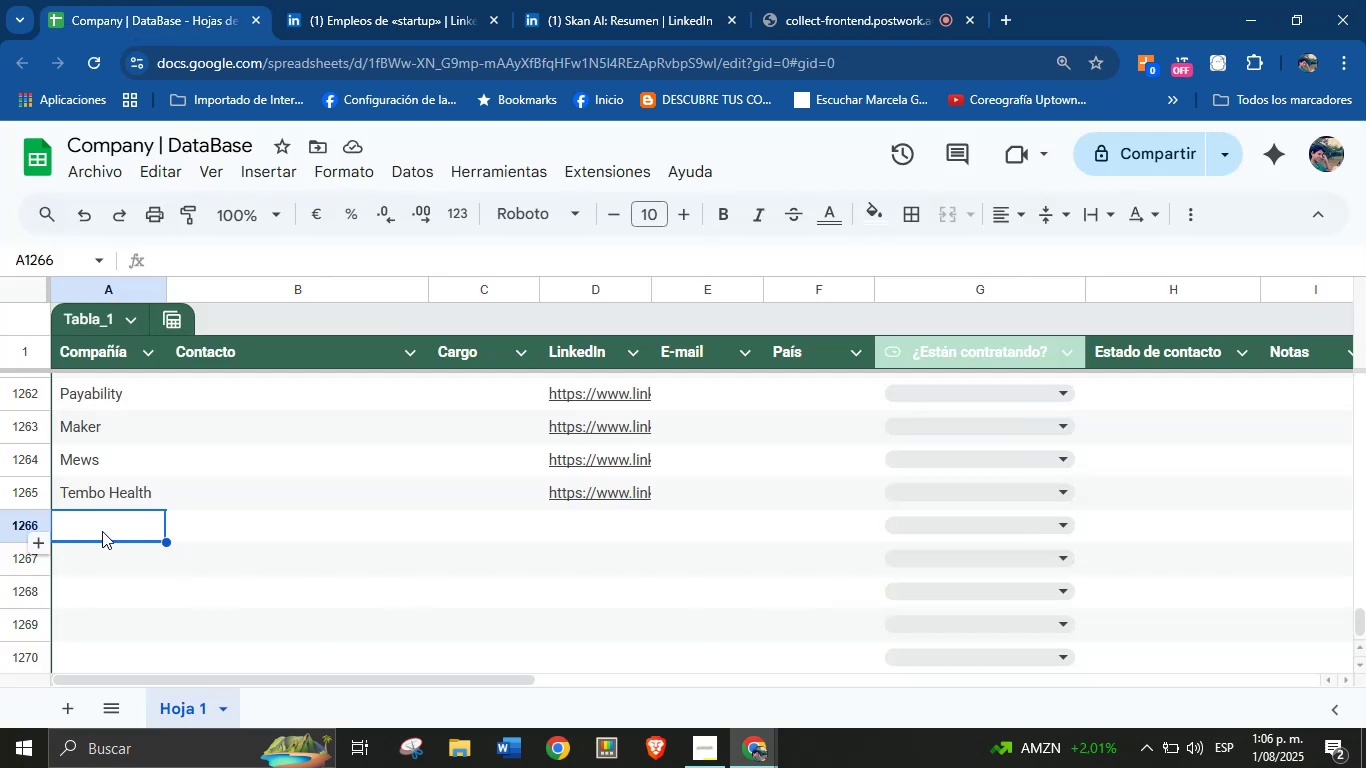 
key(Control+V)
 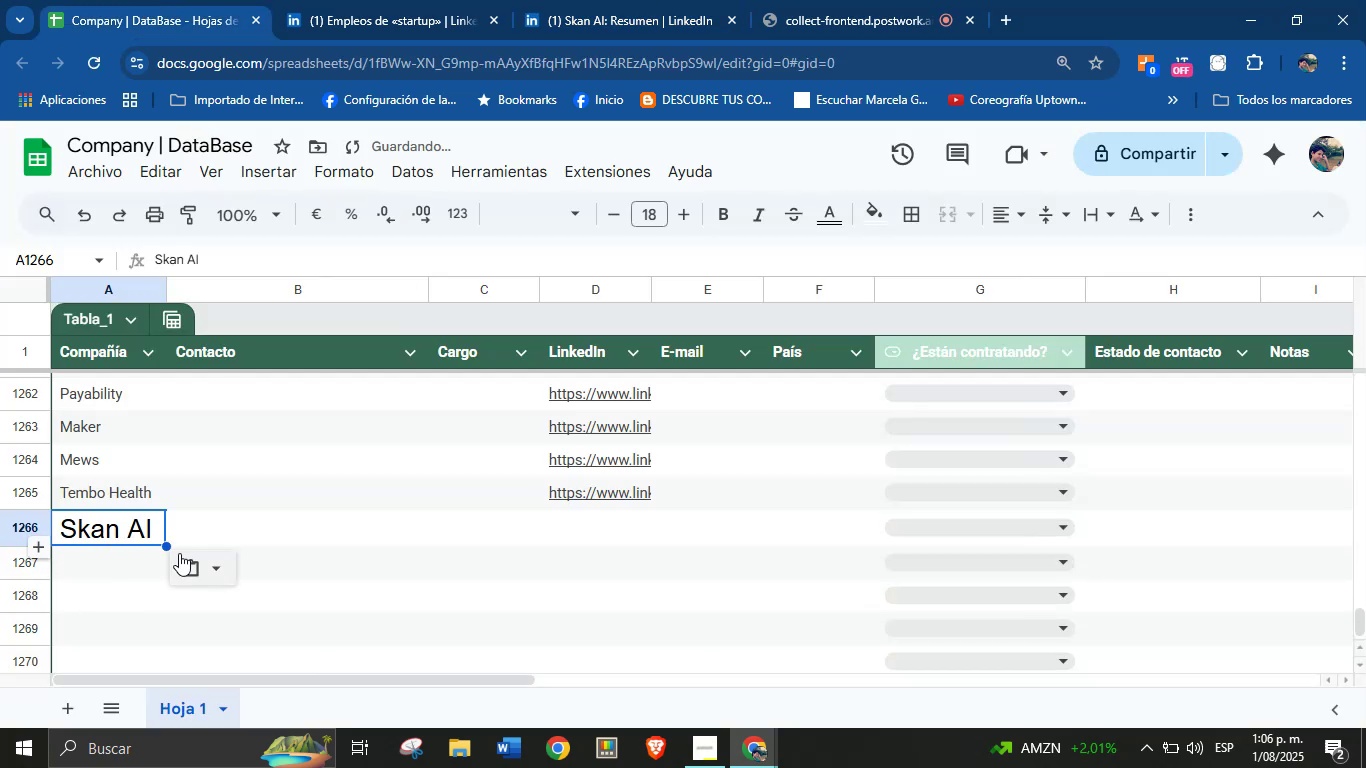 
left_click([220, 578])
 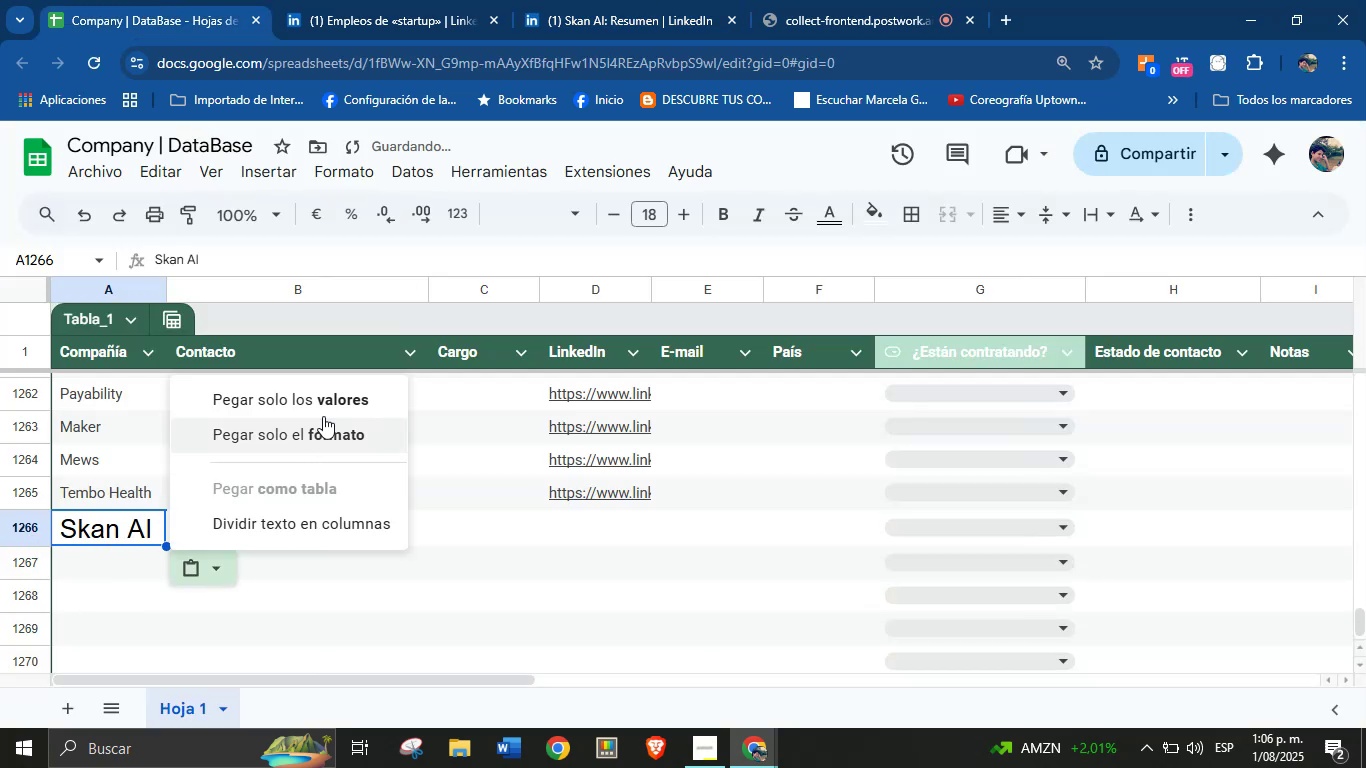 
left_click([325, 406])
 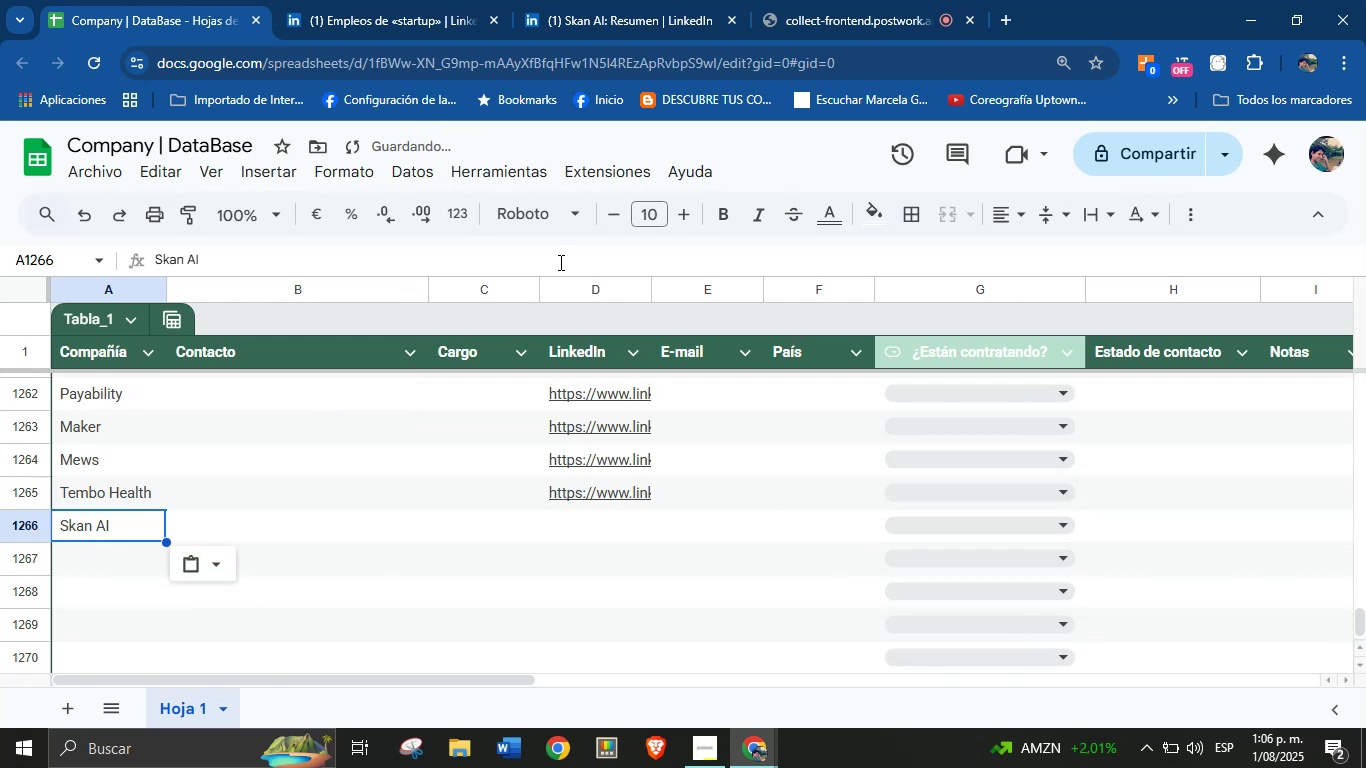 
left_click([668, 0])
 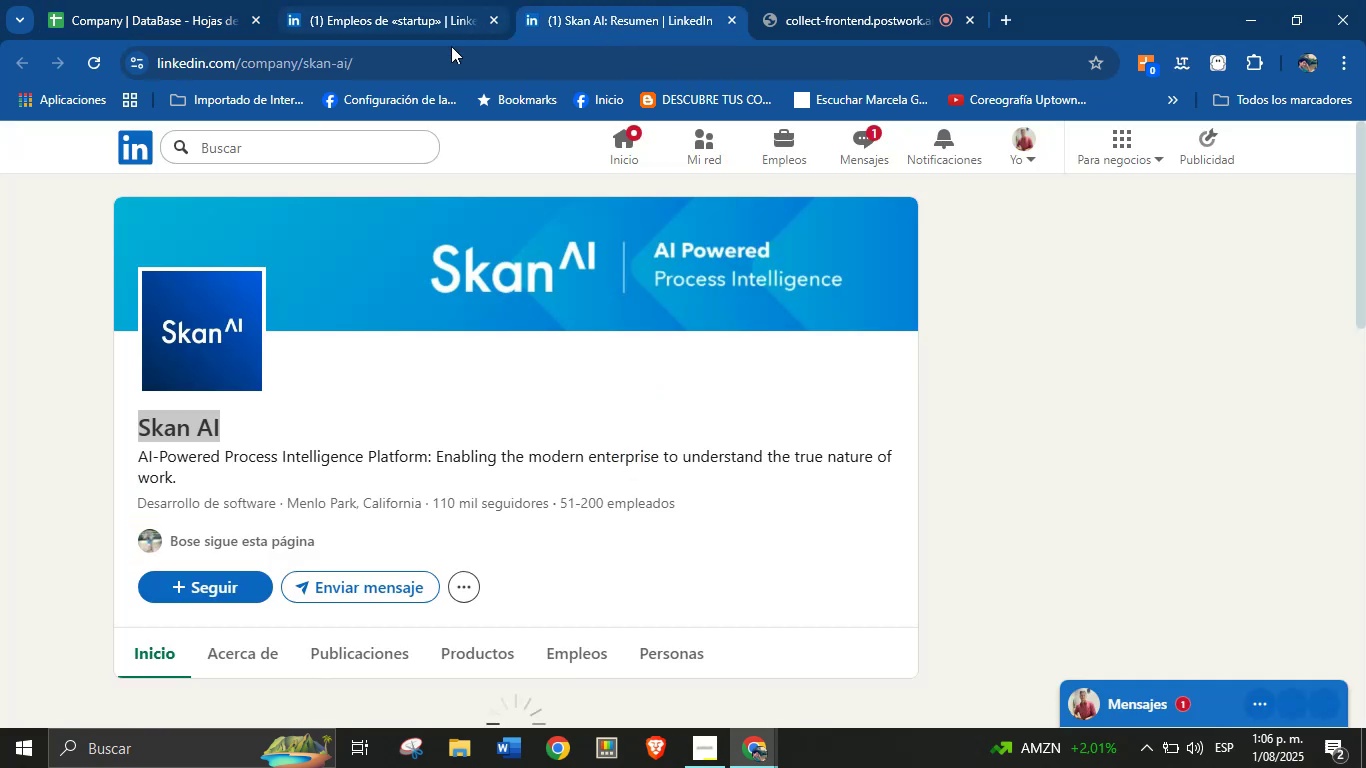 
double_click([433, 69])
 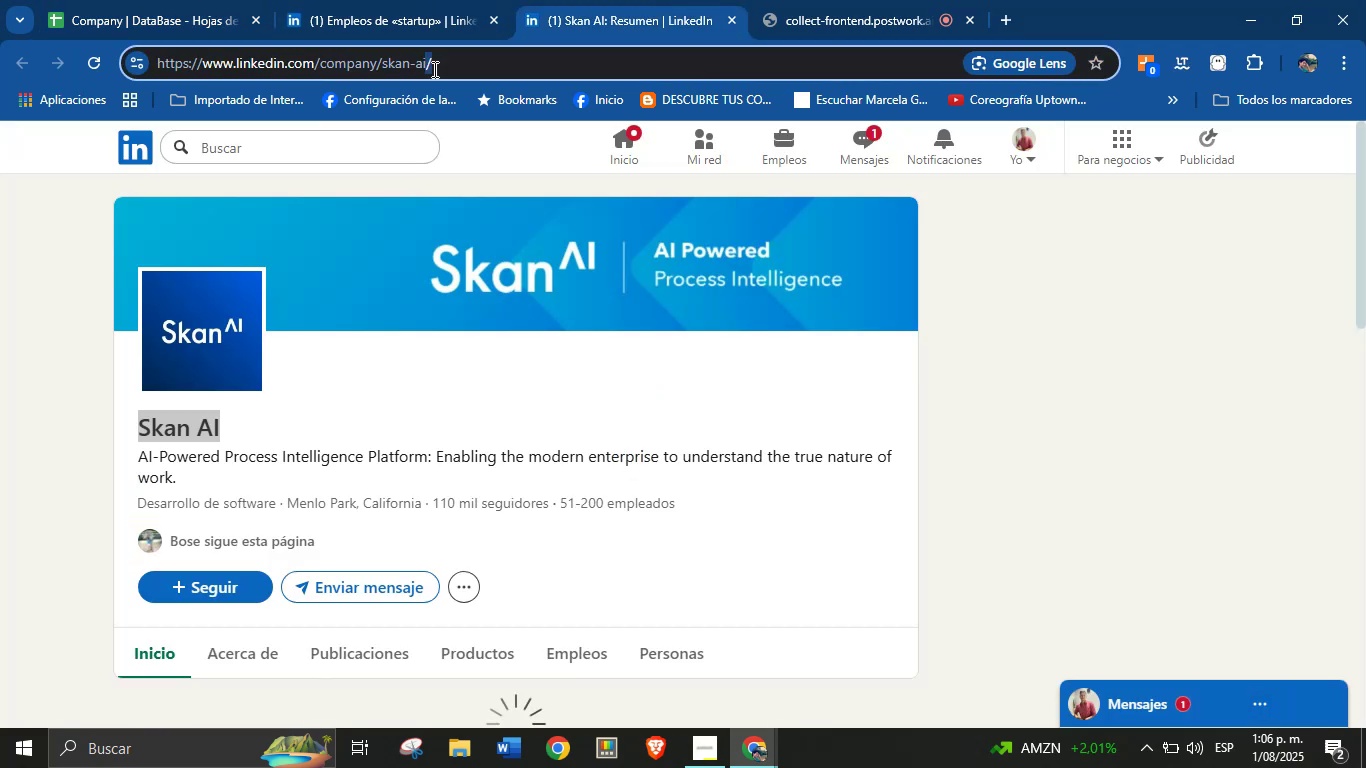 
triple_click([433, 69])
 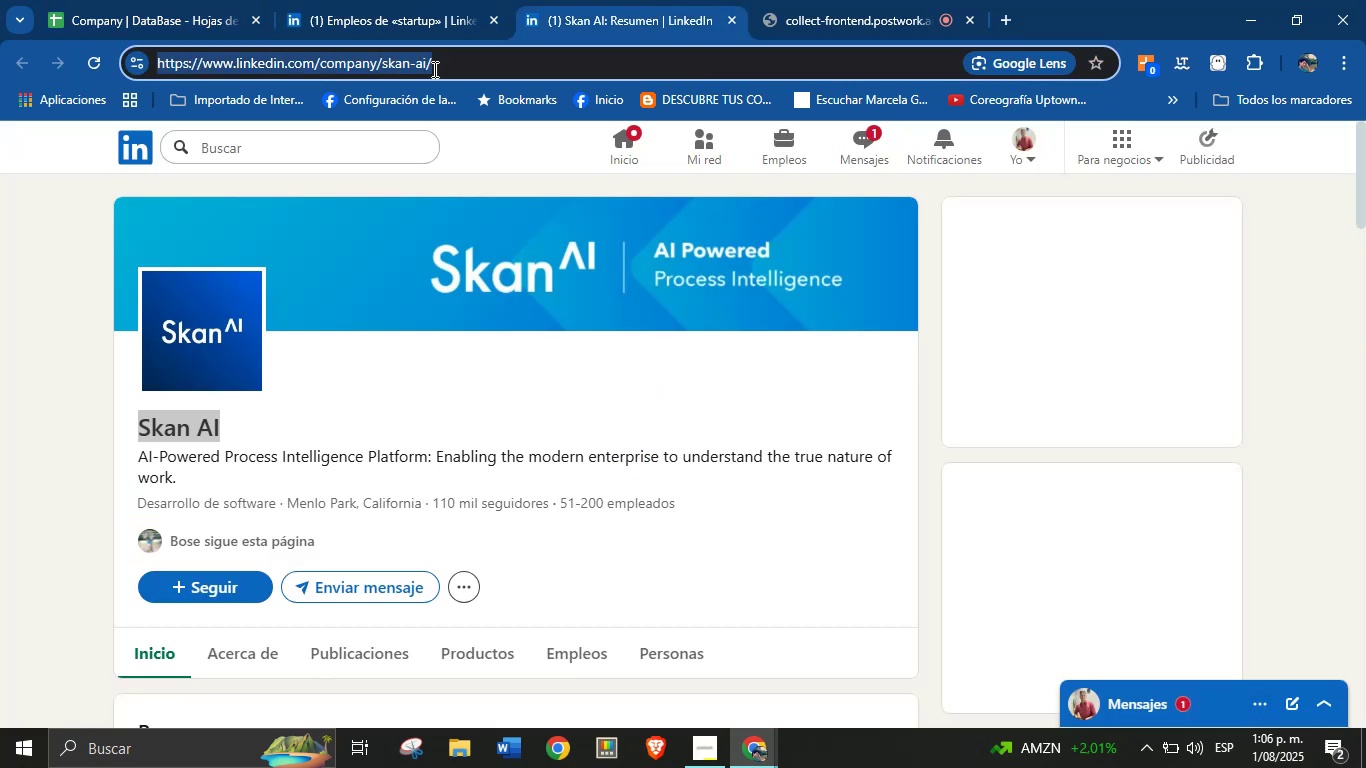 
key(Control+C)
 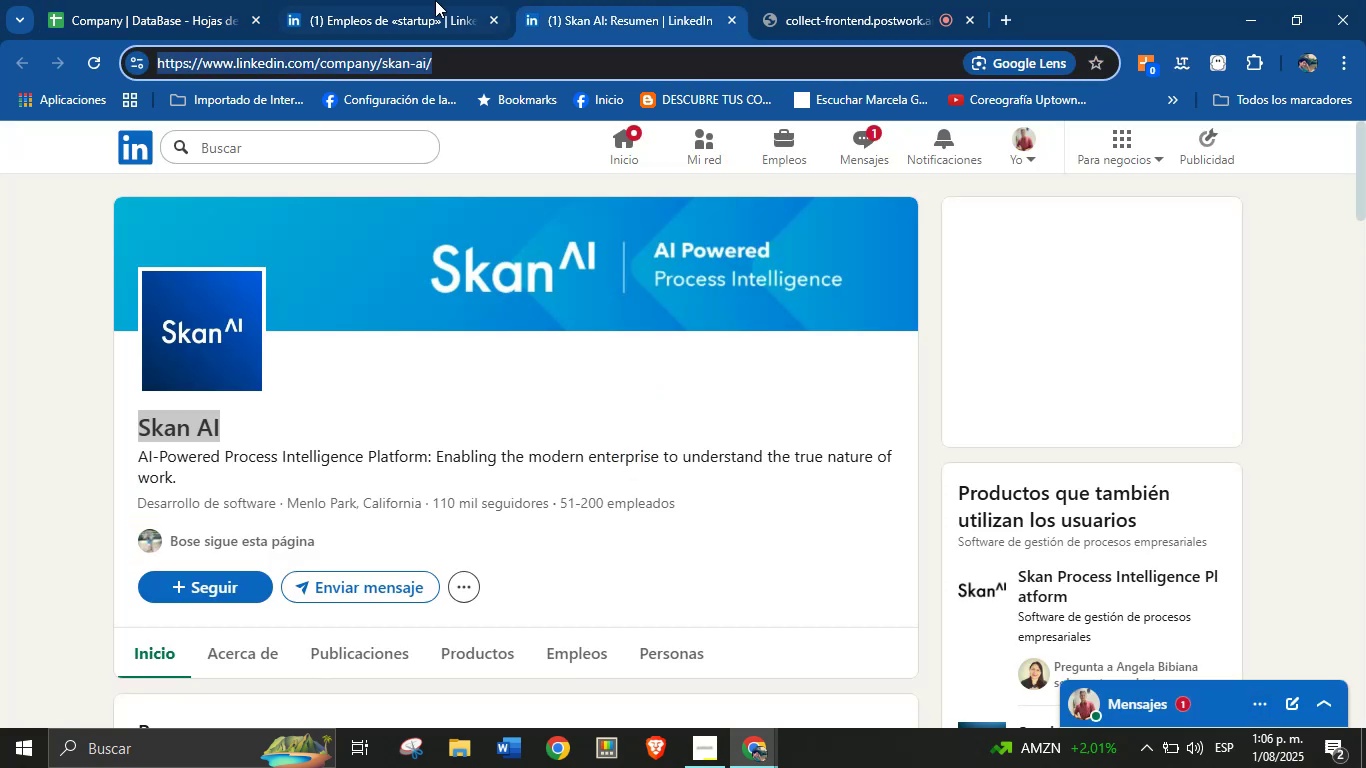 
left_click([218, 0])
 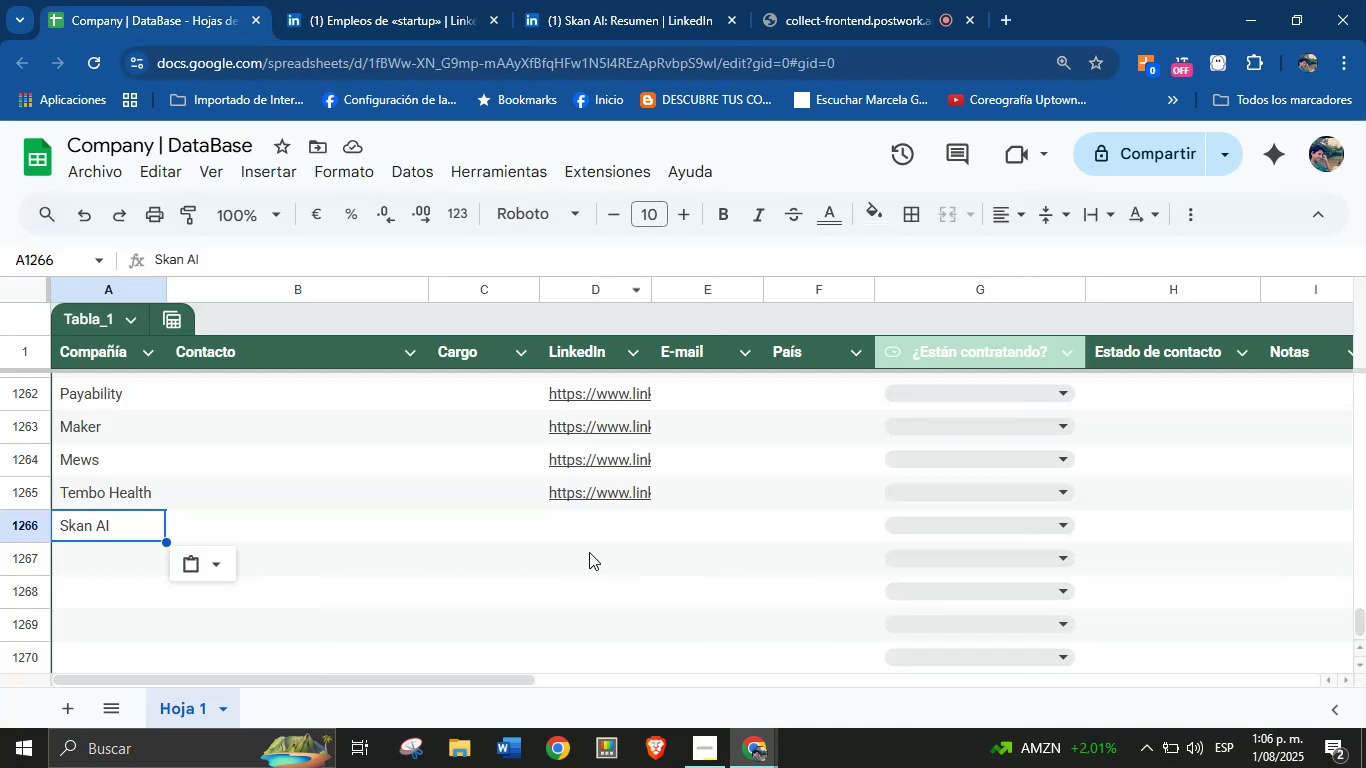 
left_click([573, 529])
 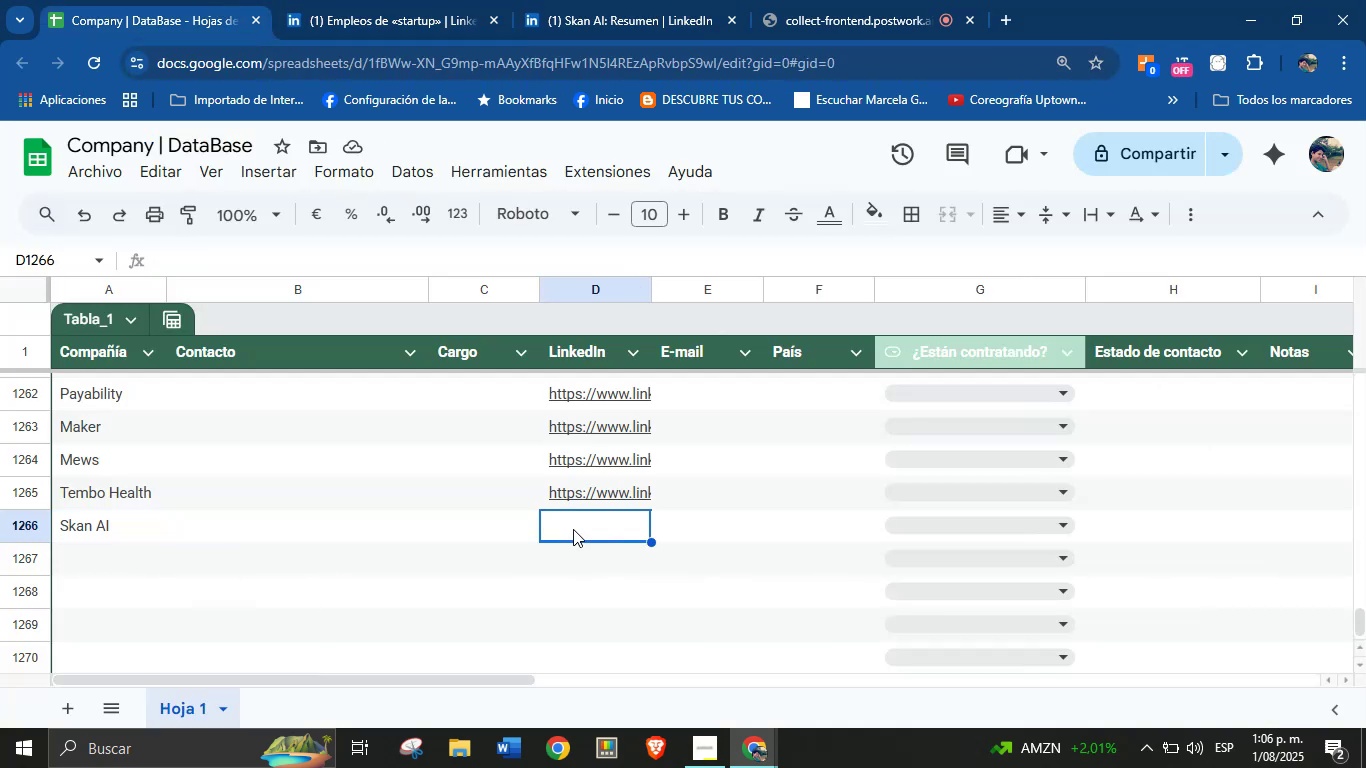 
key(Control+V)
 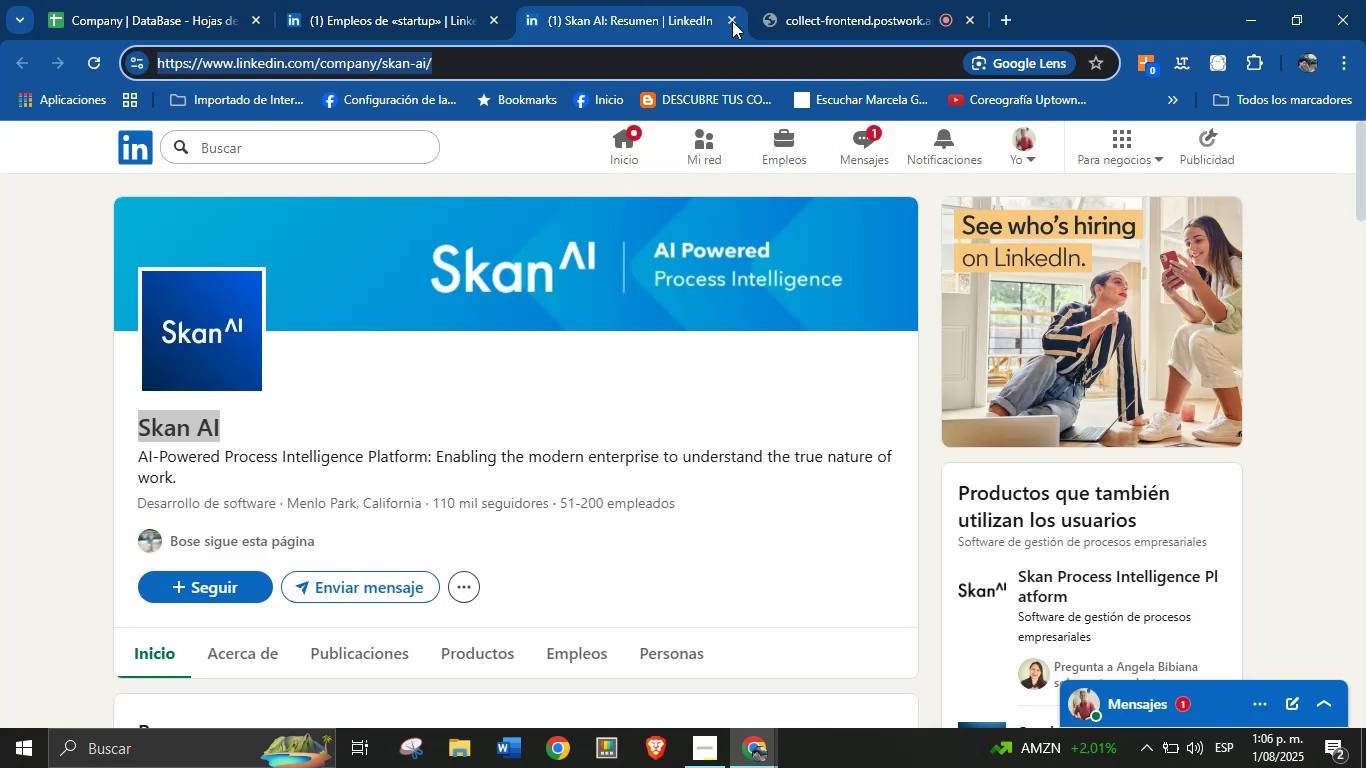 
double_click([212, 0])
 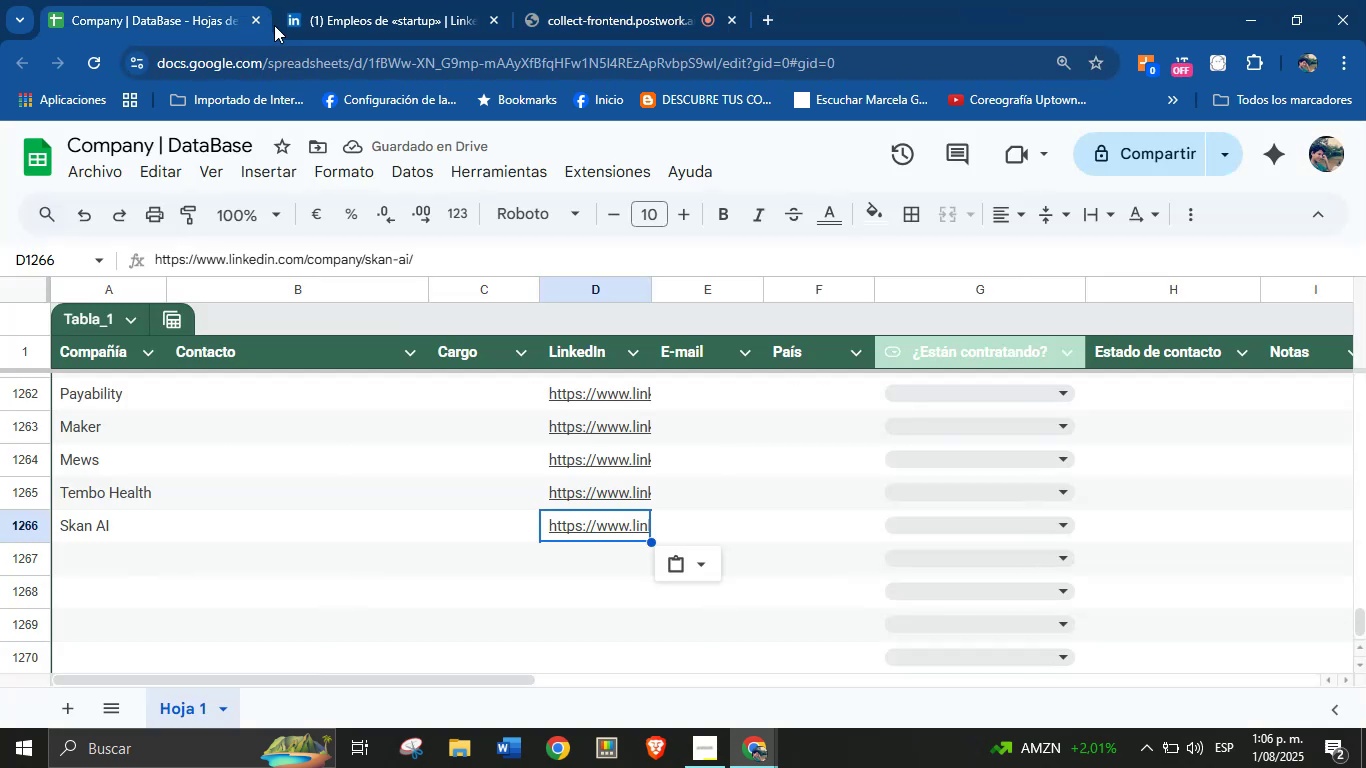 
left_click([386, 0])
 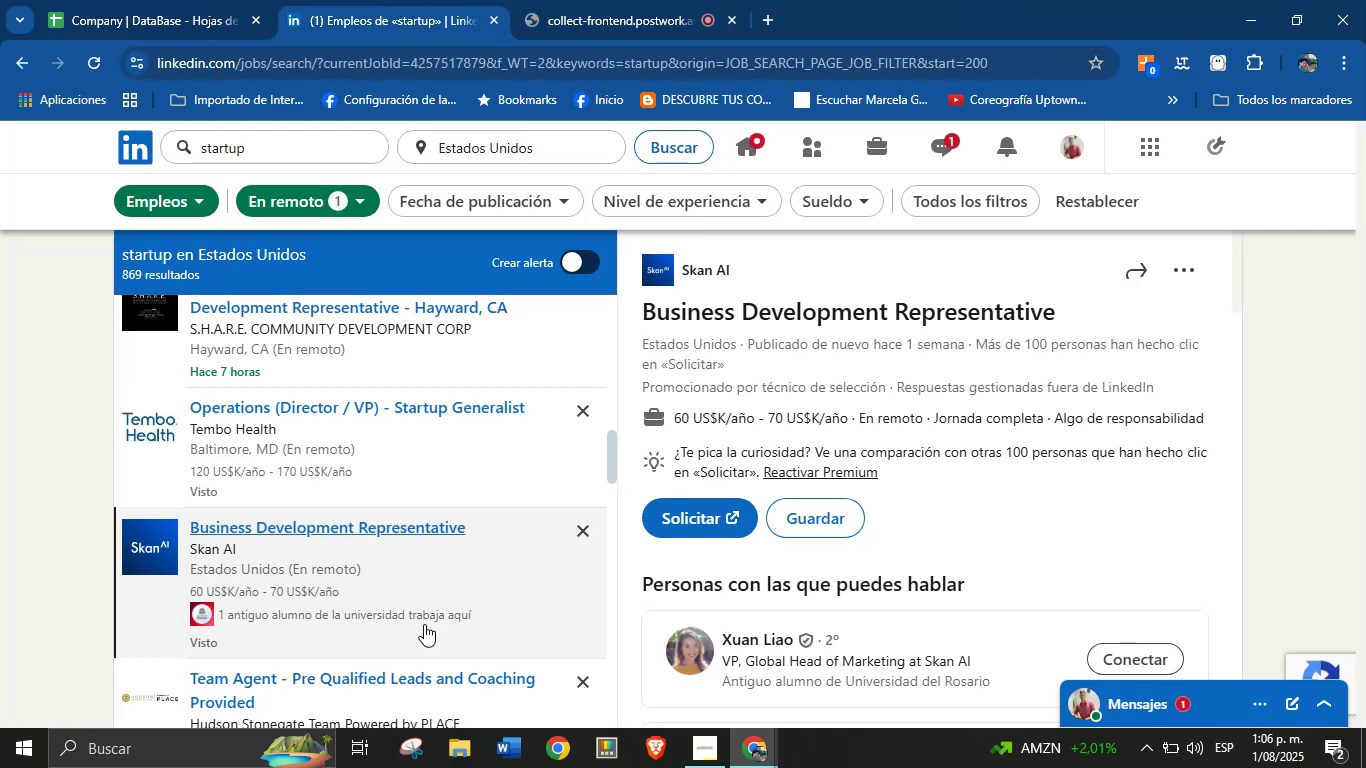 
scroll: coordinate [369, 494], scroll_direction: down, amount: 2.0
 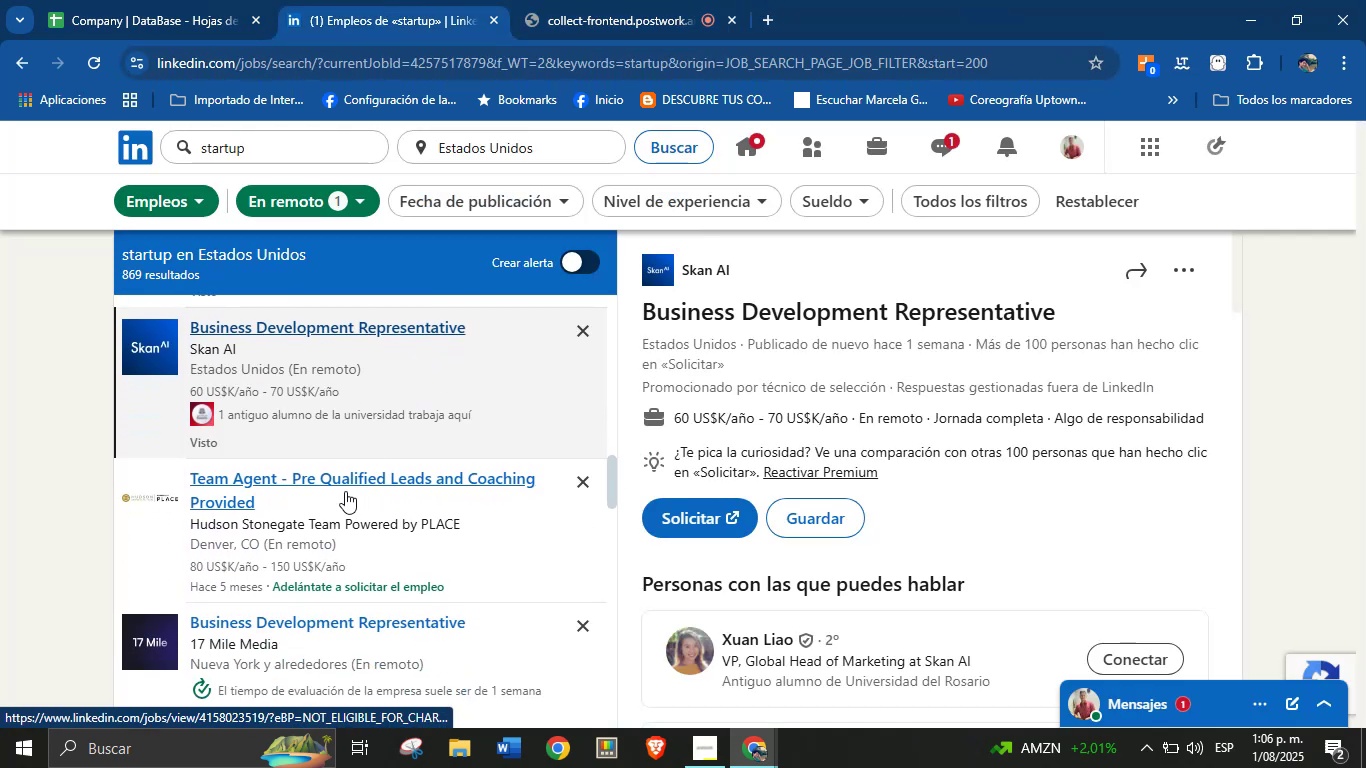 
left_click([246, 474])
 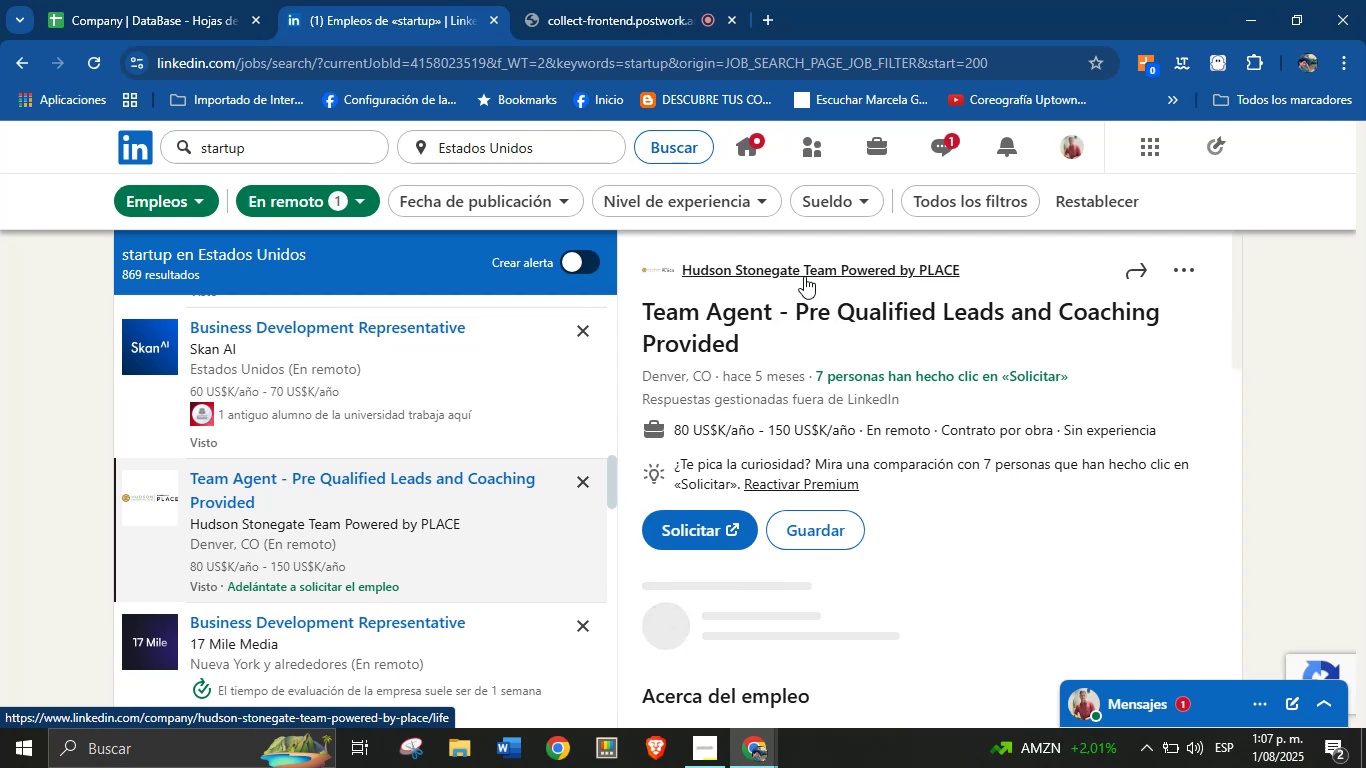 
wait(5.67)
 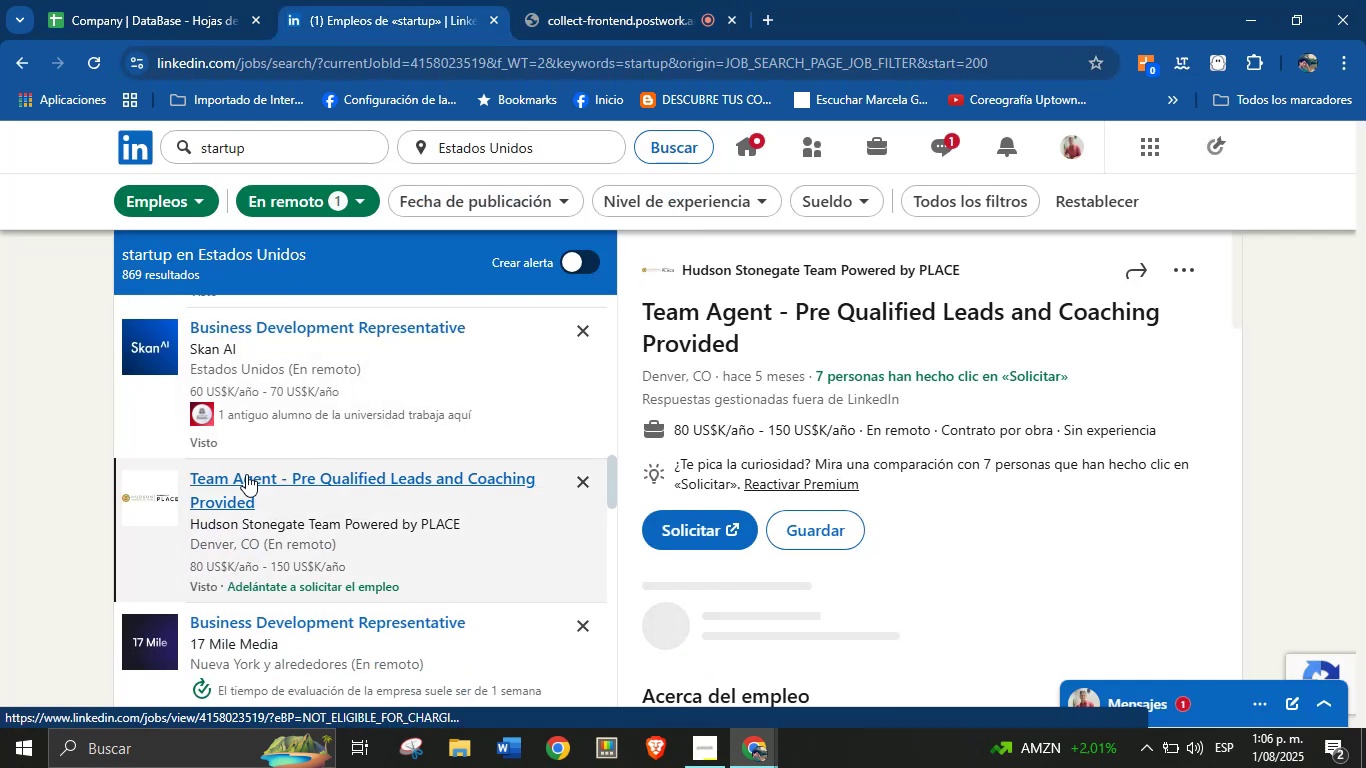 
scroll: coordinate [373, 548], scroll_direction: down, amount: 3.0
 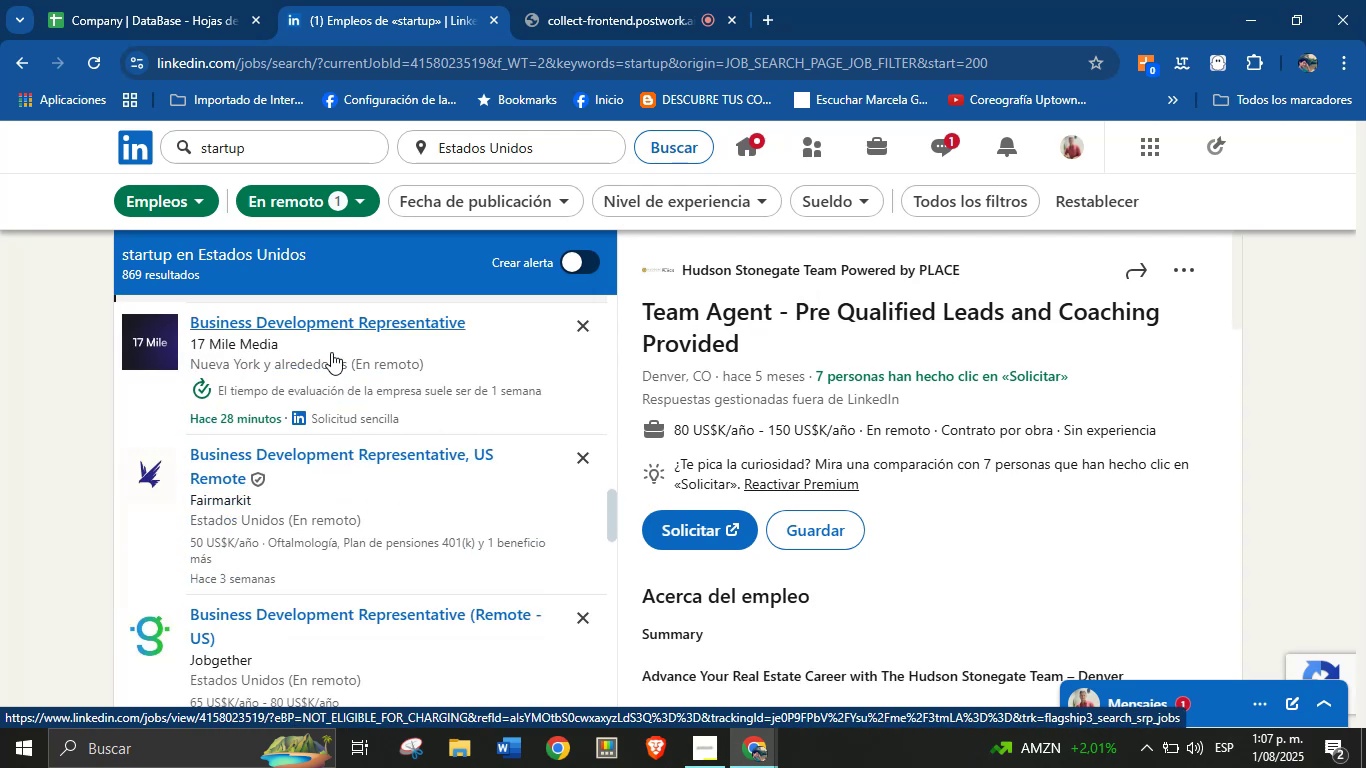 
left_click([329, 327])
 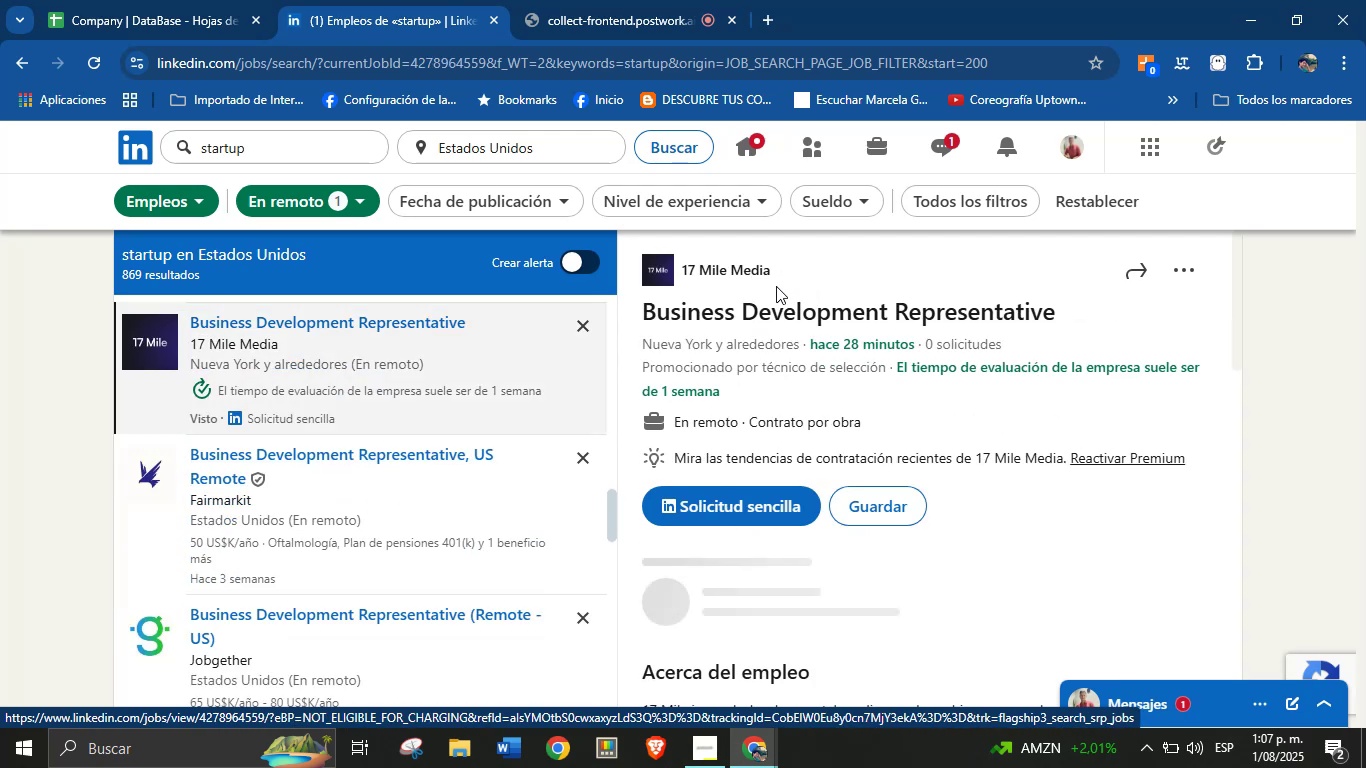 
right_click([731, 272])
 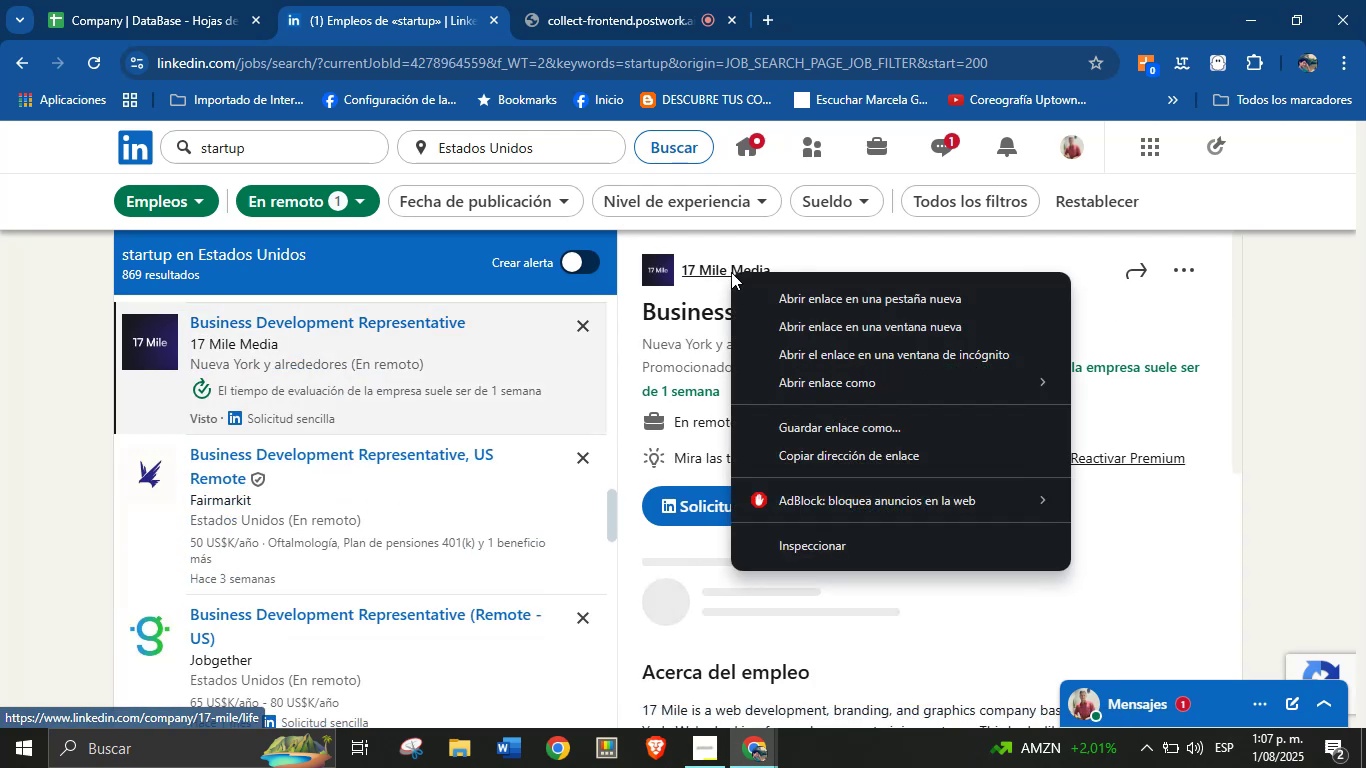 
left_click([778, 294])
 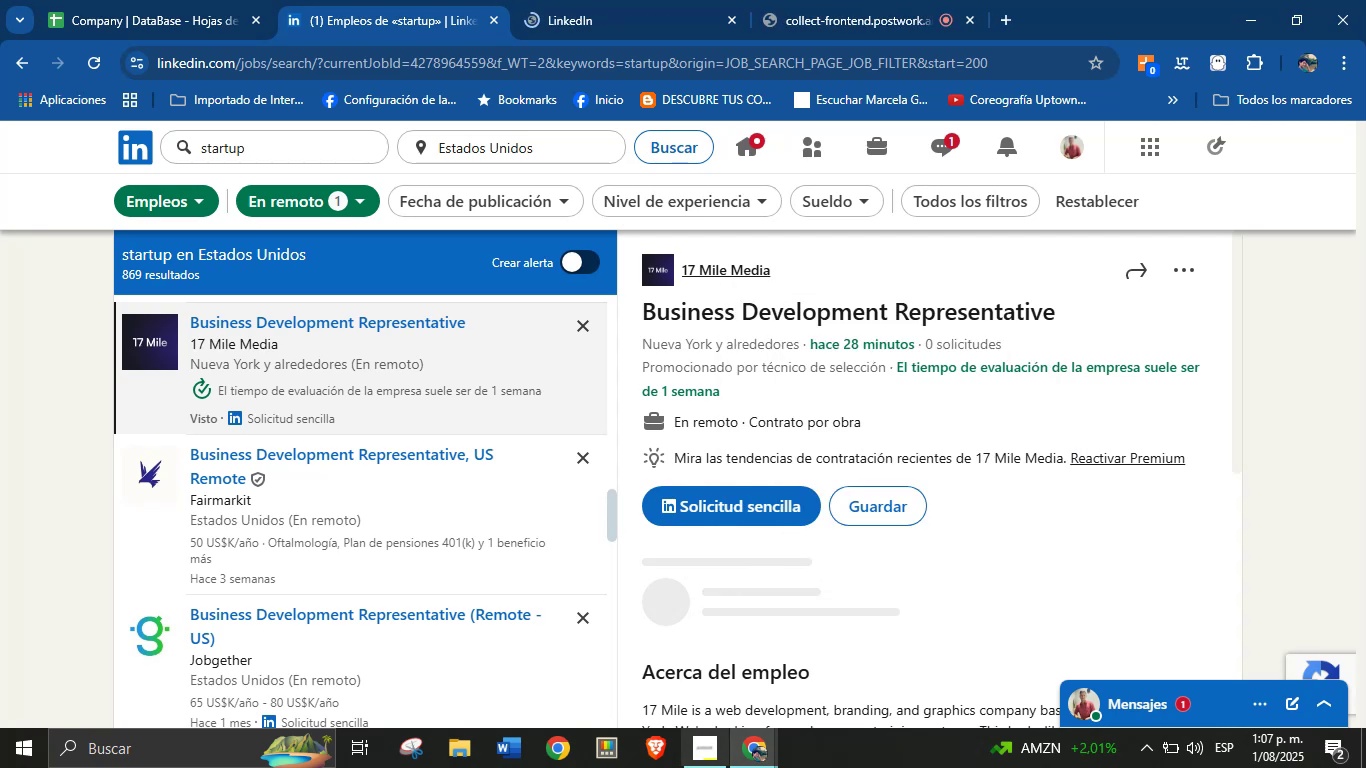 
left_click([603, 0])
 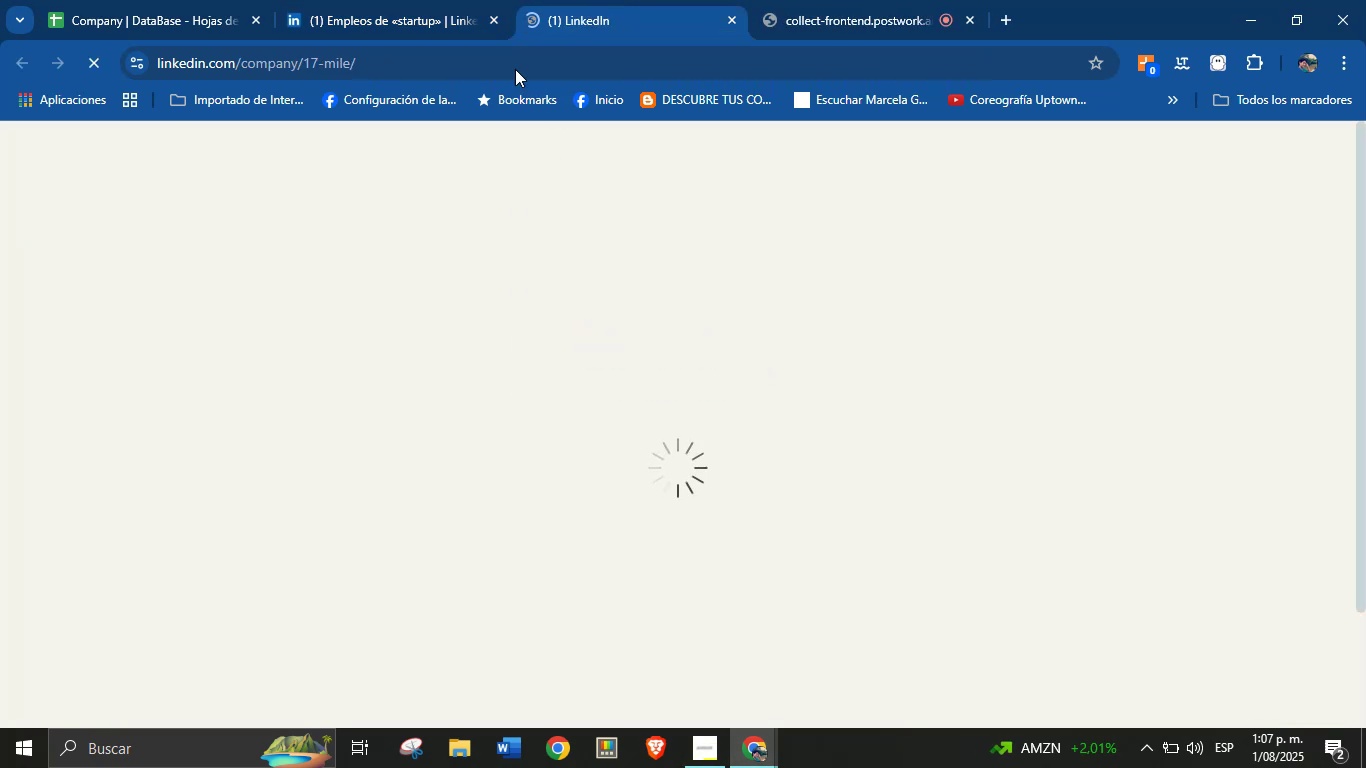 
wait(7.78)
 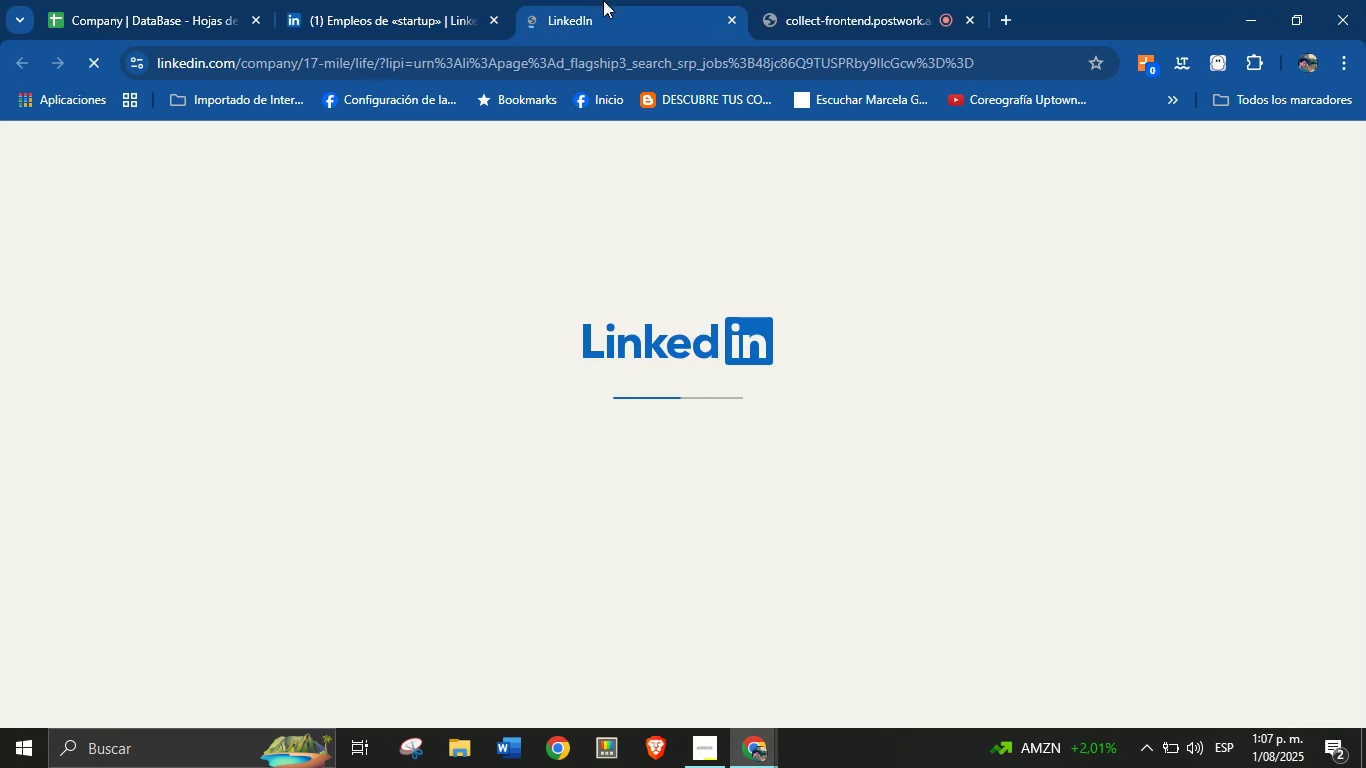 
left_click([212, 0])
 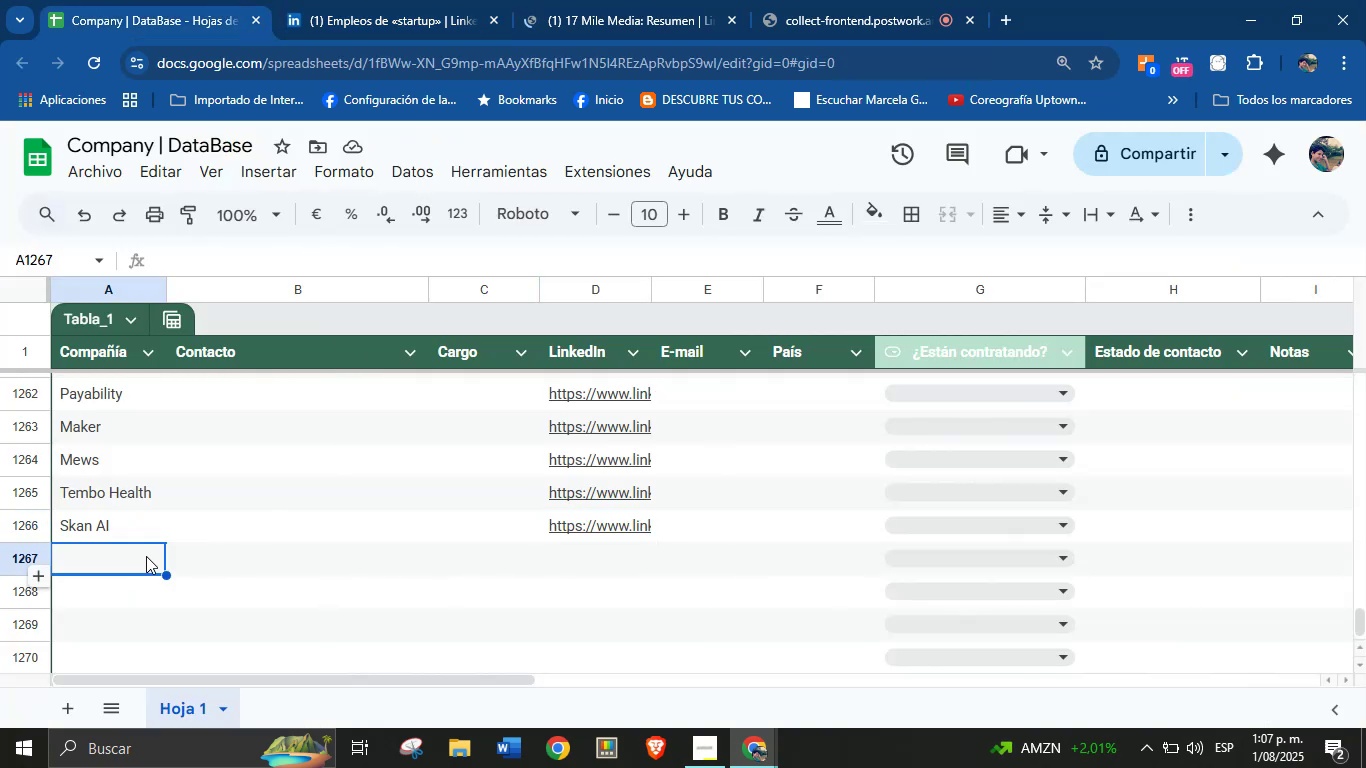 
left_click([592, 0])
 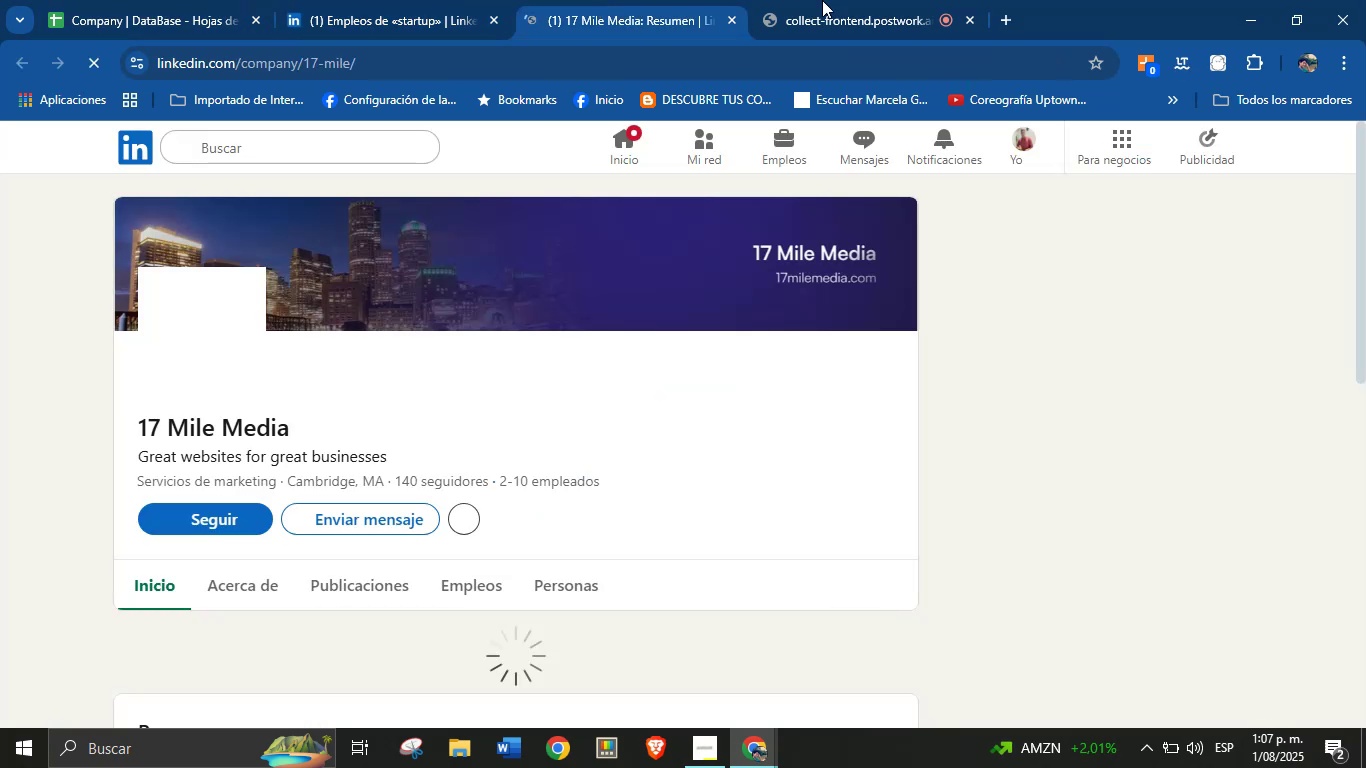 
left_click([845, 0])
 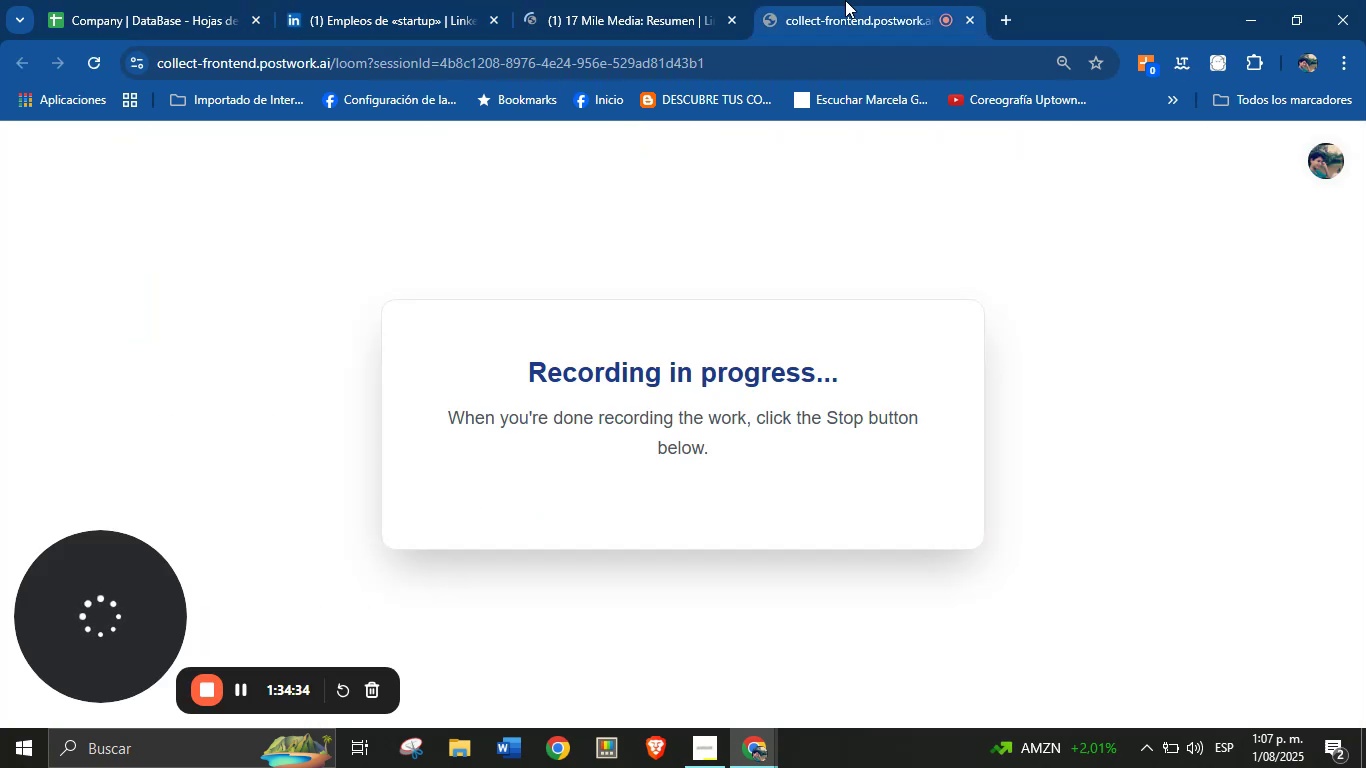 
left_click([652, 0])
 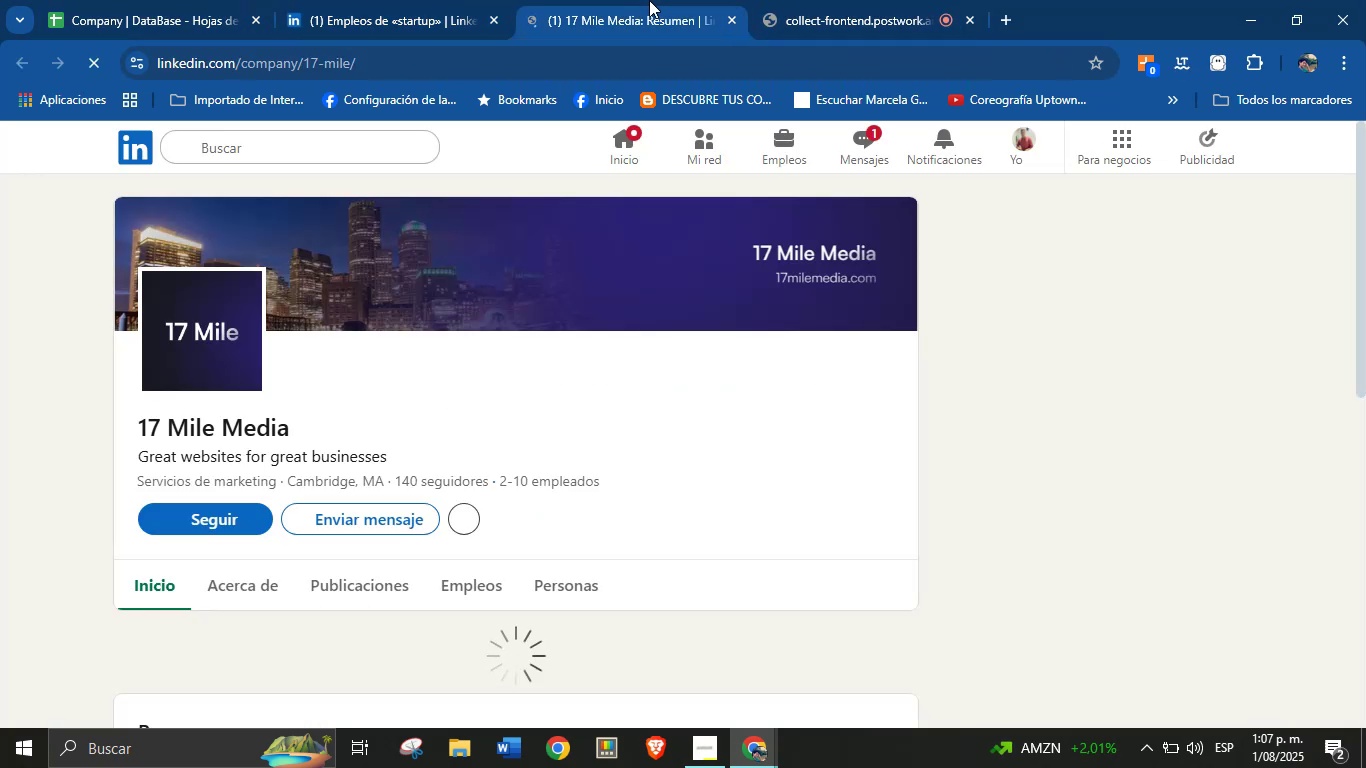 
left_click([632, 0])
 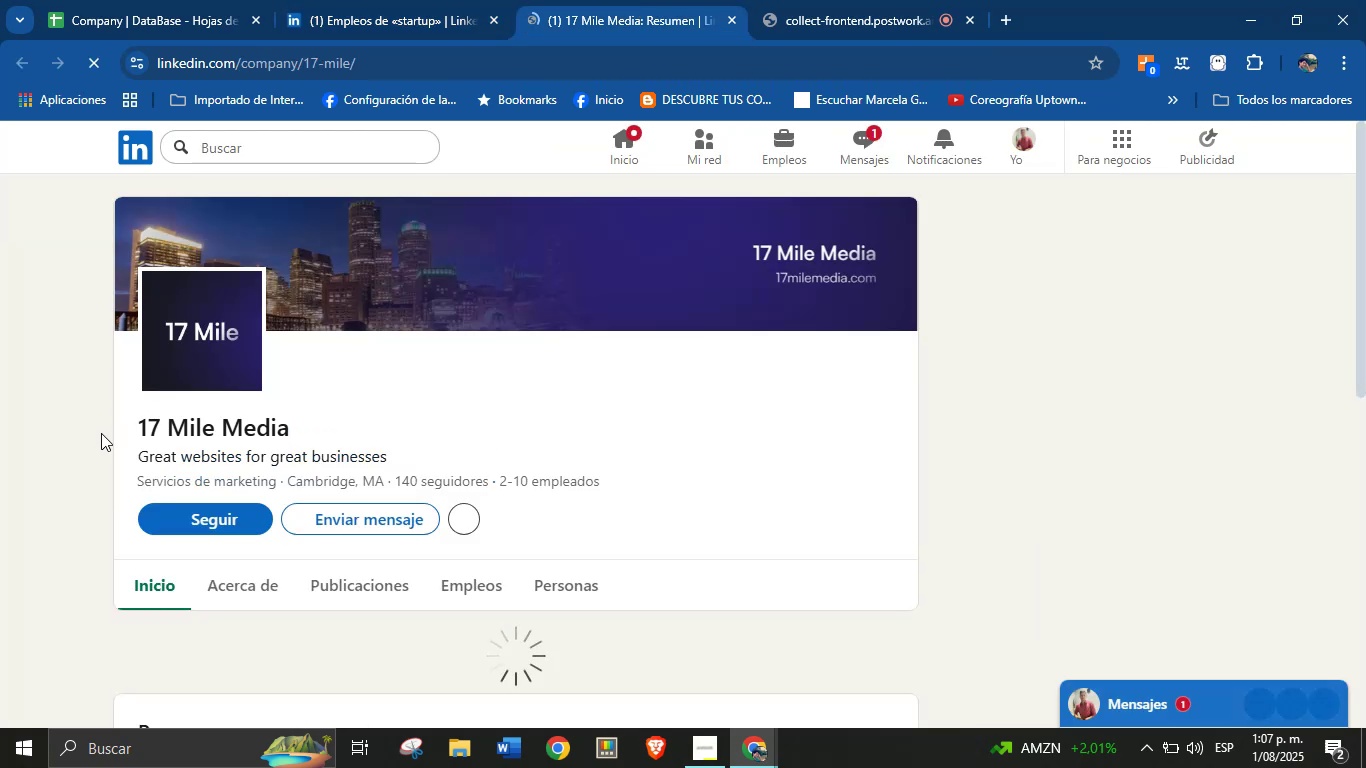 
left_click_drag(start_coordinate=[137, 425], to_coordinate=[283, 422])
 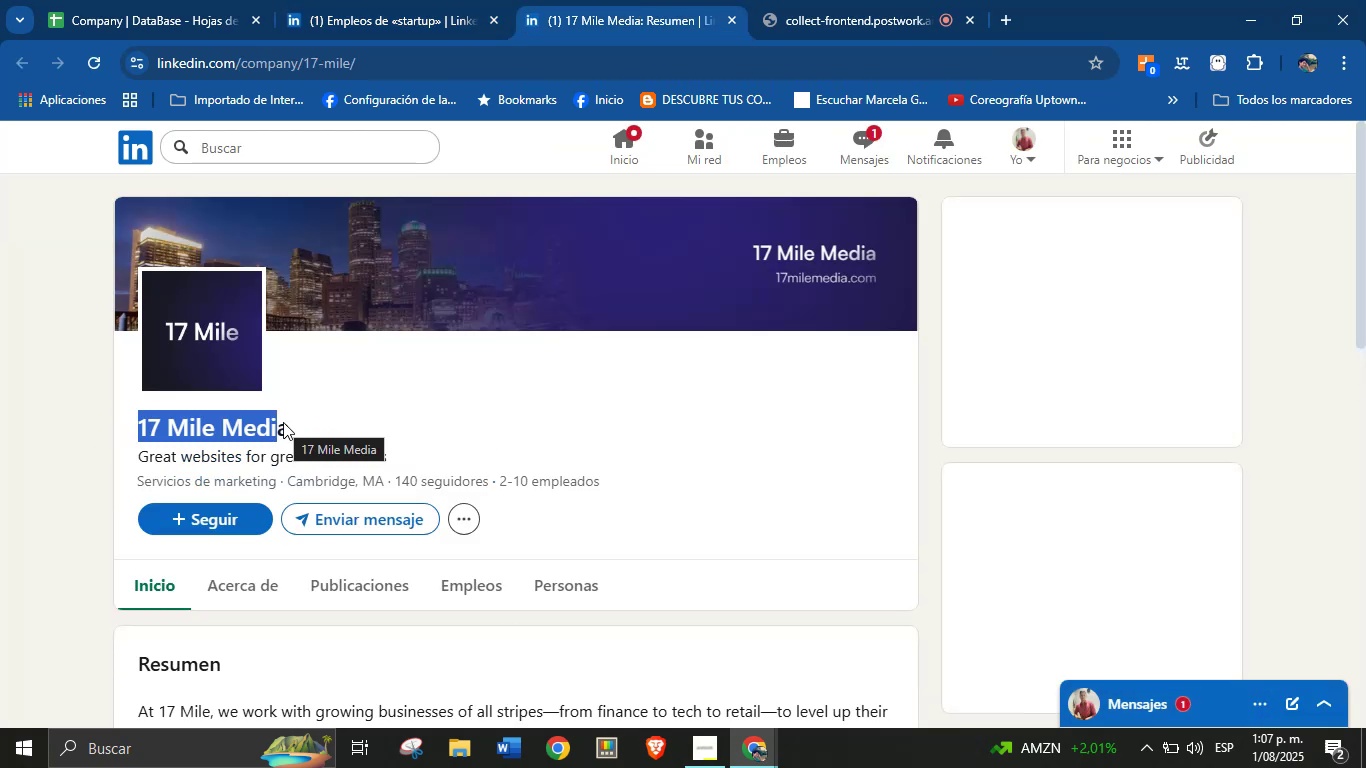 
left_click([294, 413])
 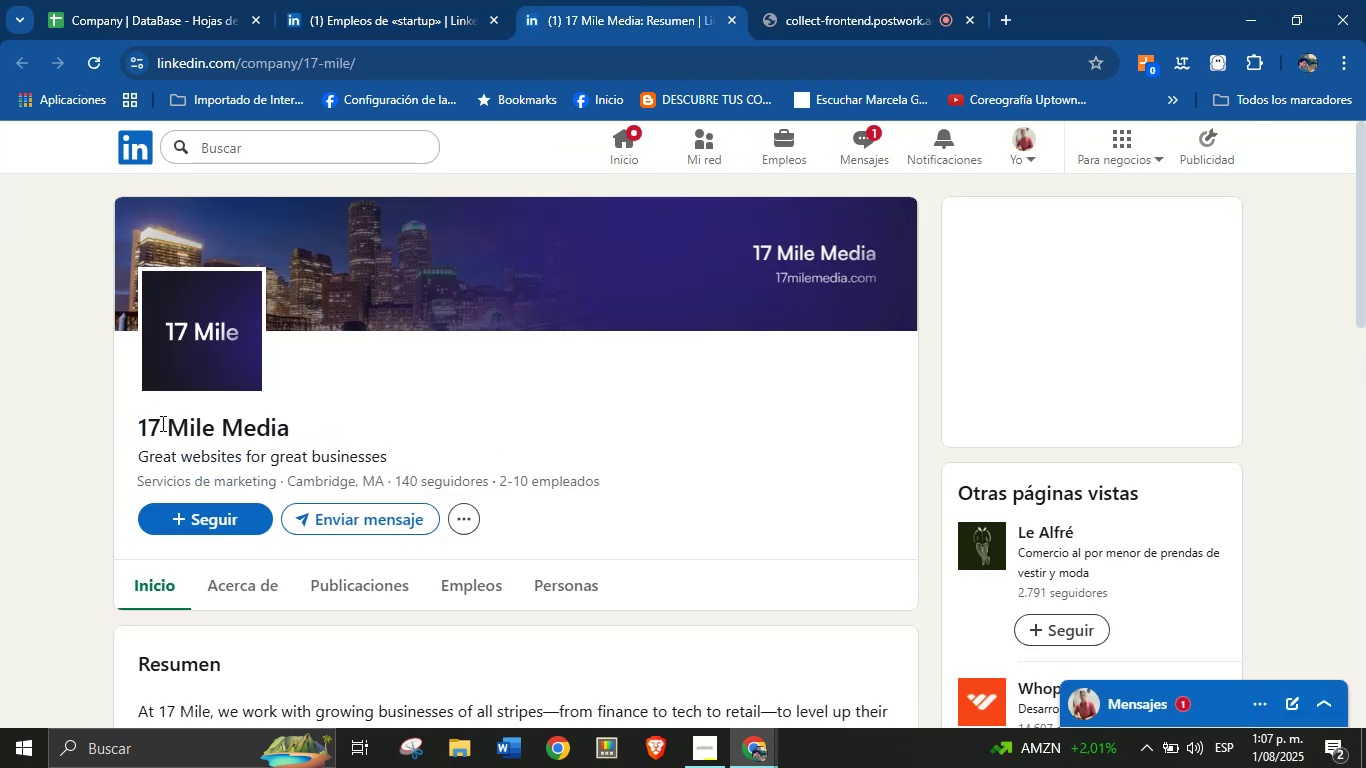 
left_click_drag(start_coordinate=[141, 420], to_coordinate=[289, 427])
 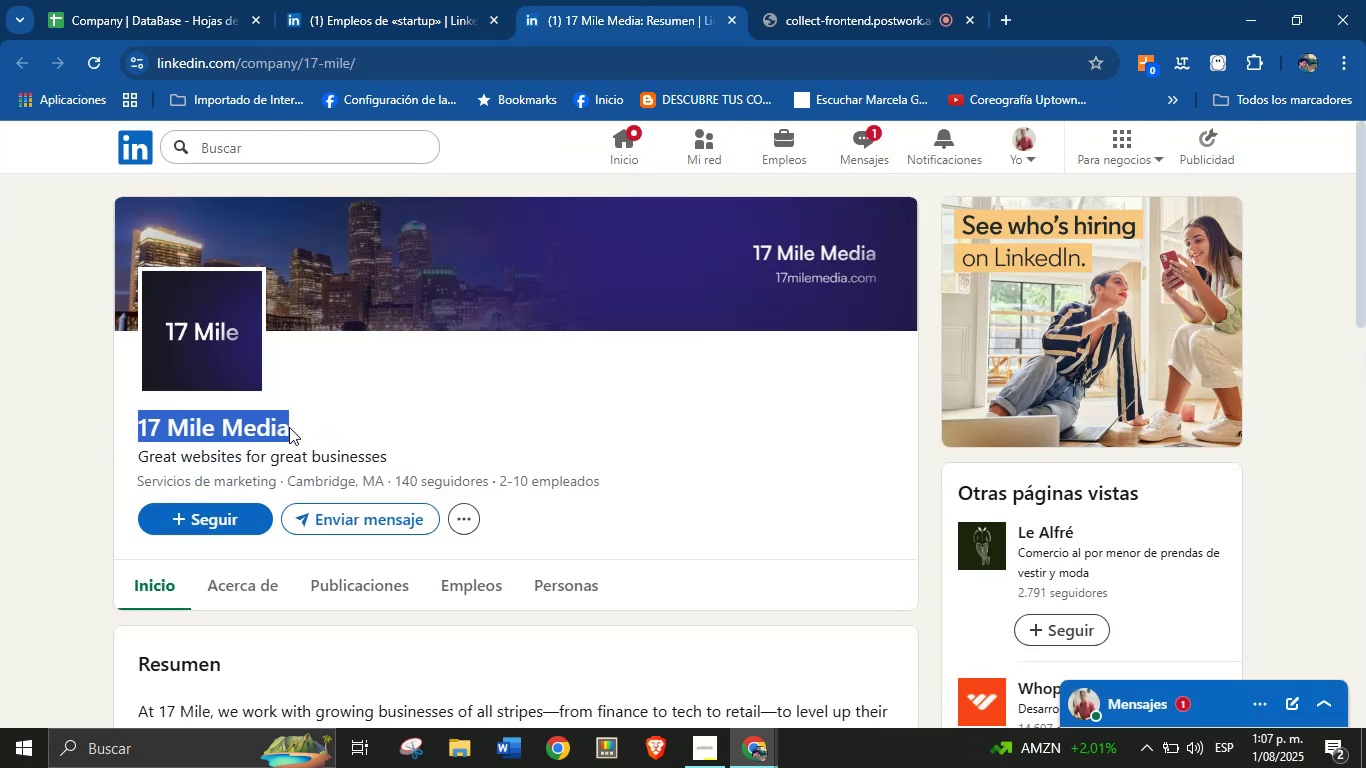 
key(Control+C)
 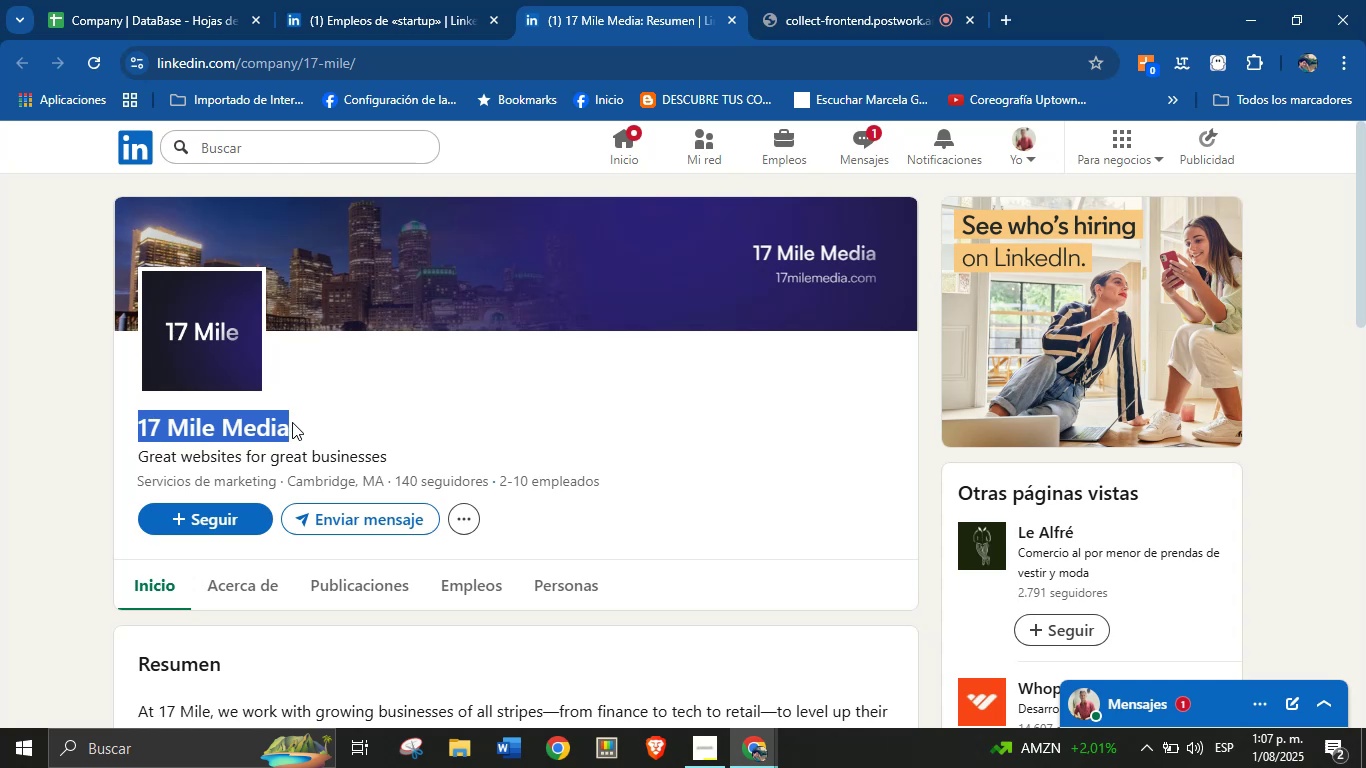 
left_click([369, 0])
 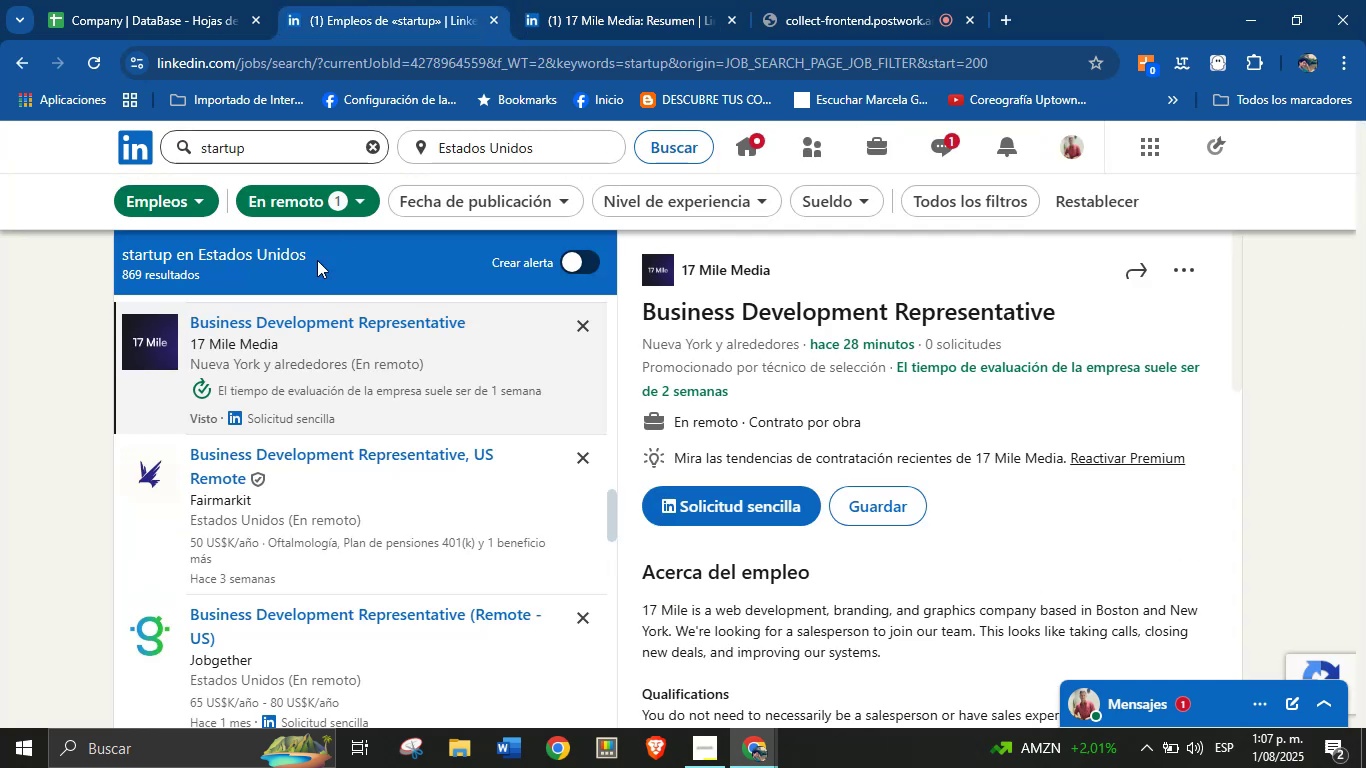 
mouse_move([227, 2])
 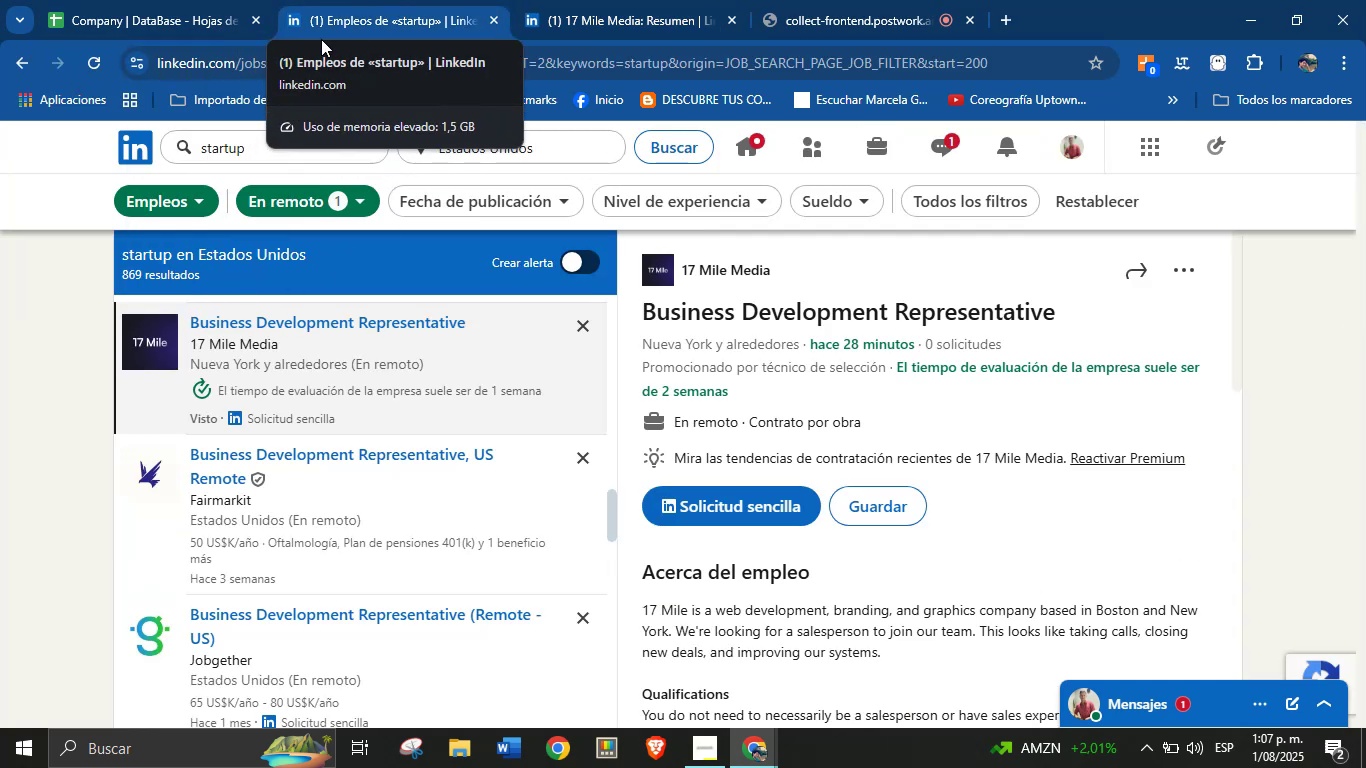 
left_click([214, 0])
 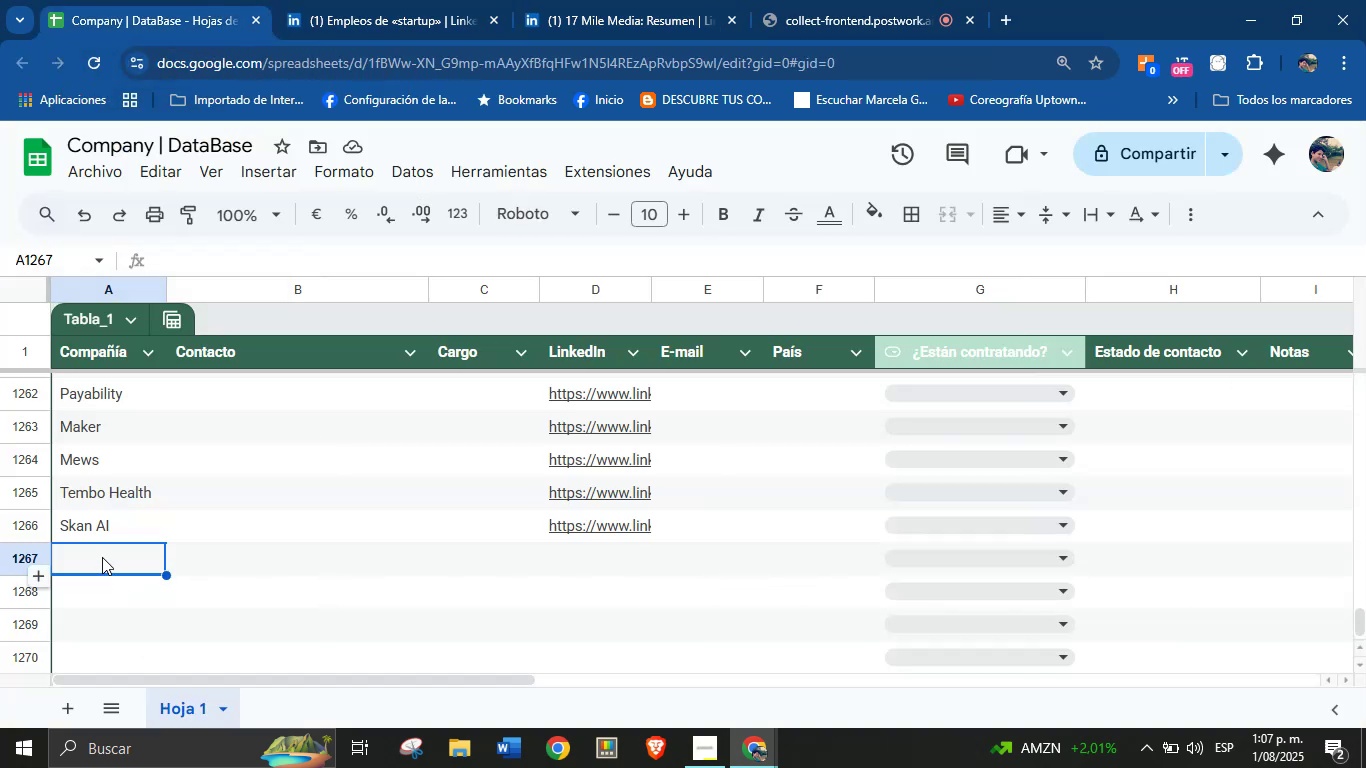 
key(Control+V)
 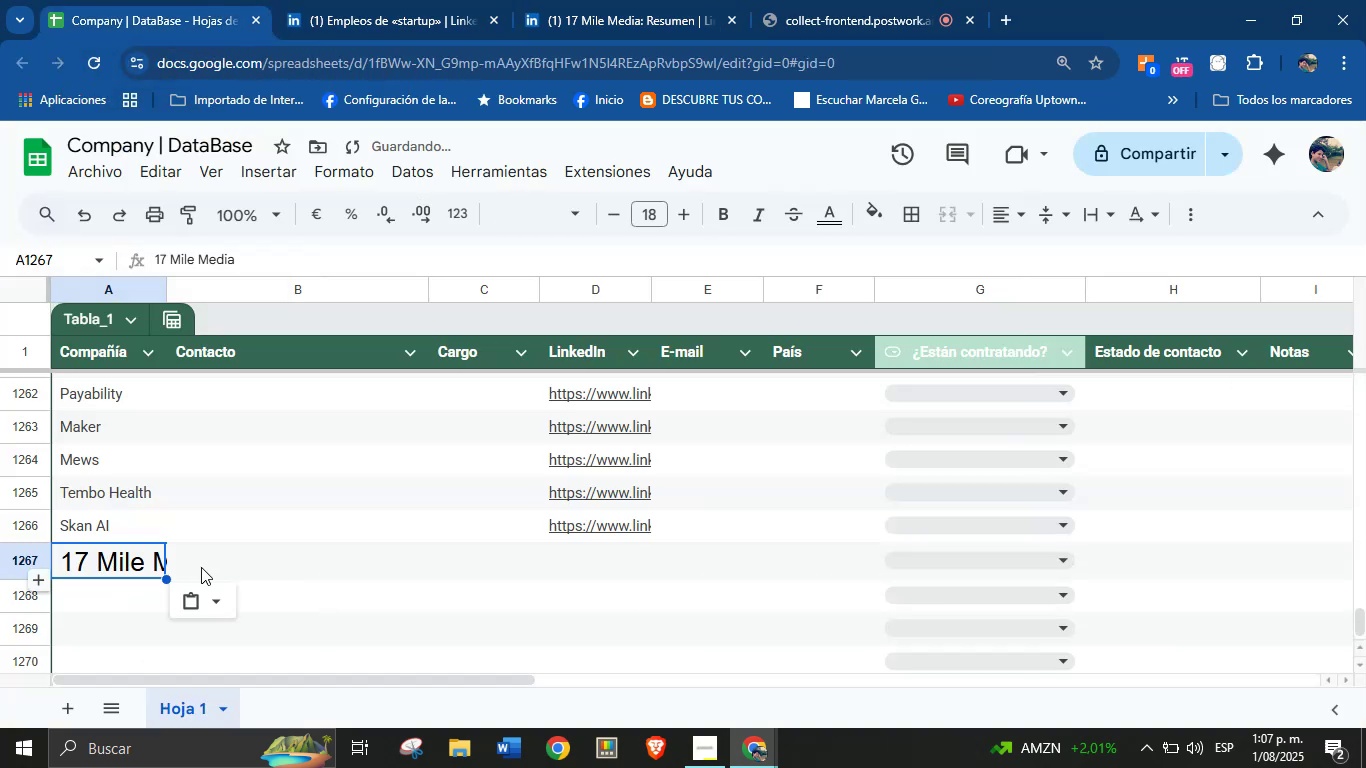 
left_click([224, 592])
 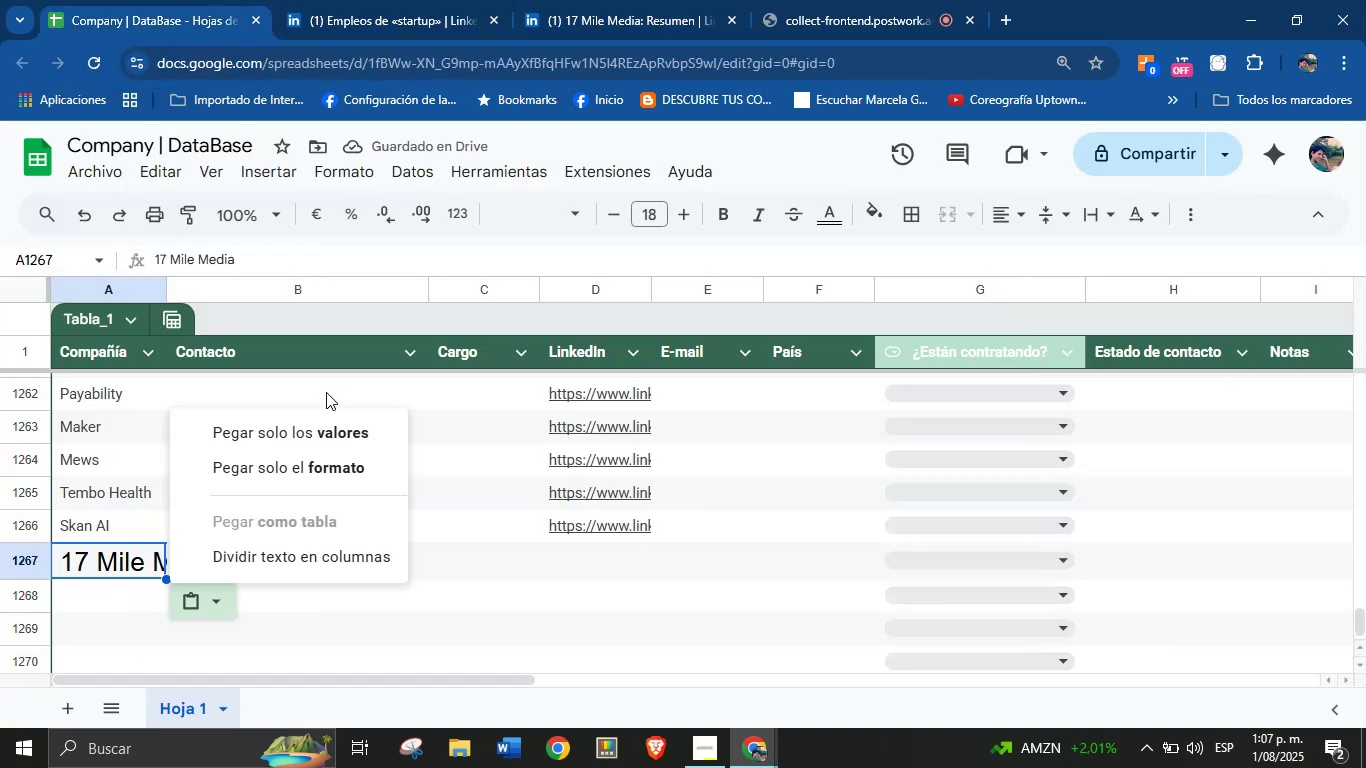 
left_click([289, 426])
 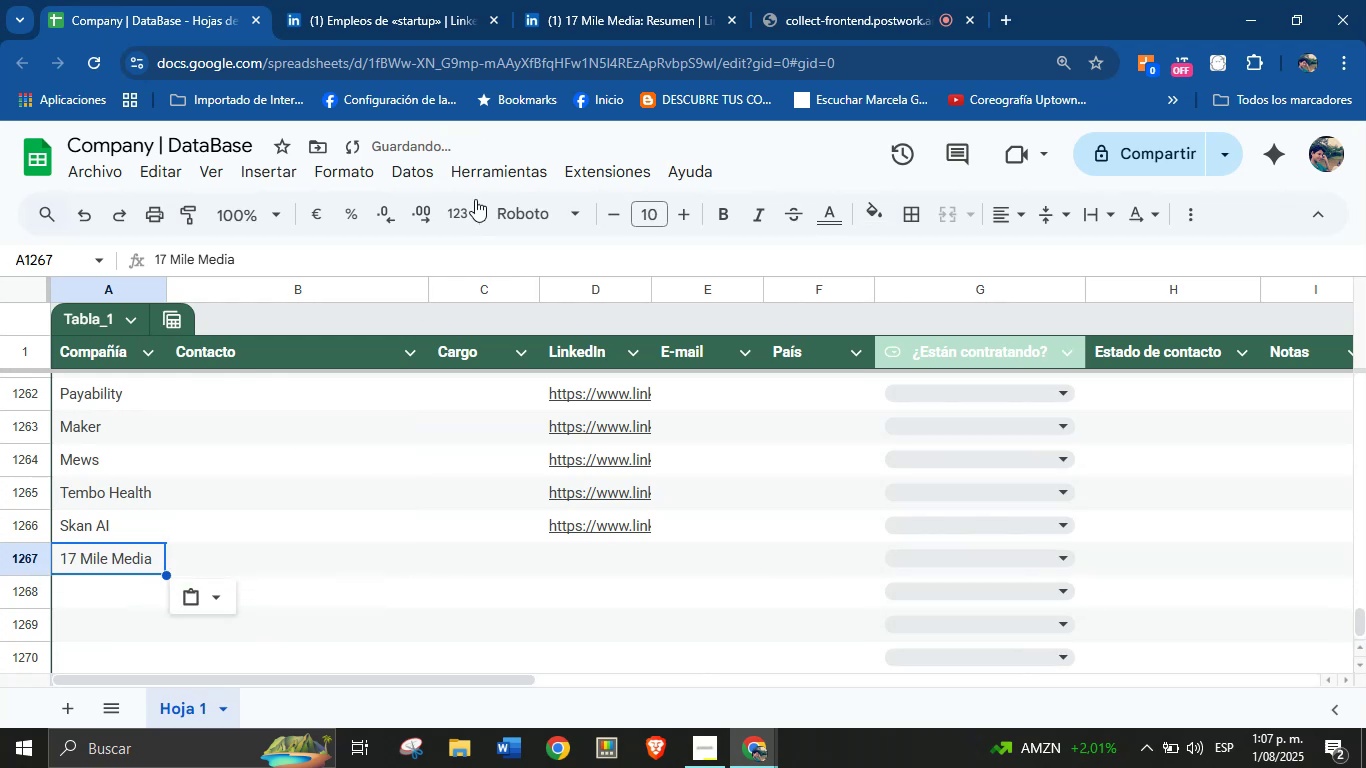 
left_click([622, 0])
 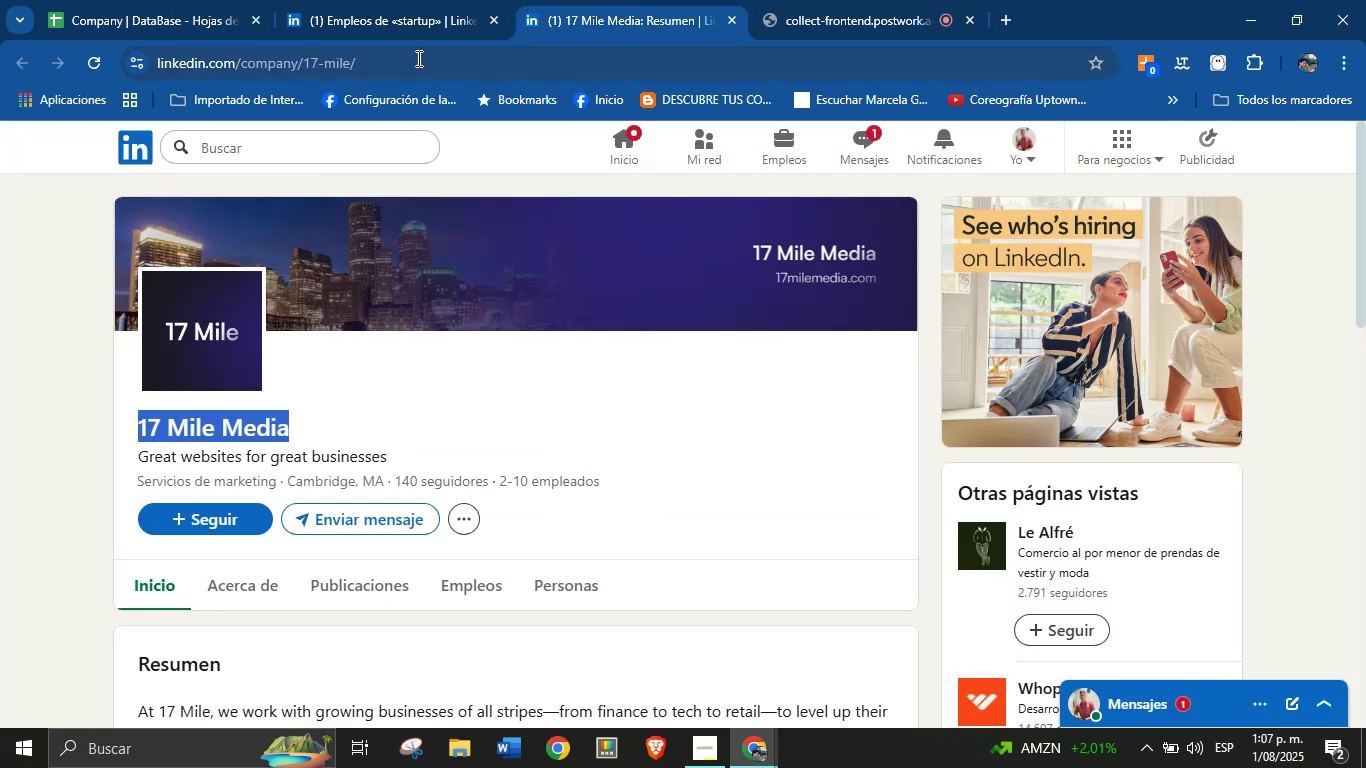 
double_click([416, 53])
 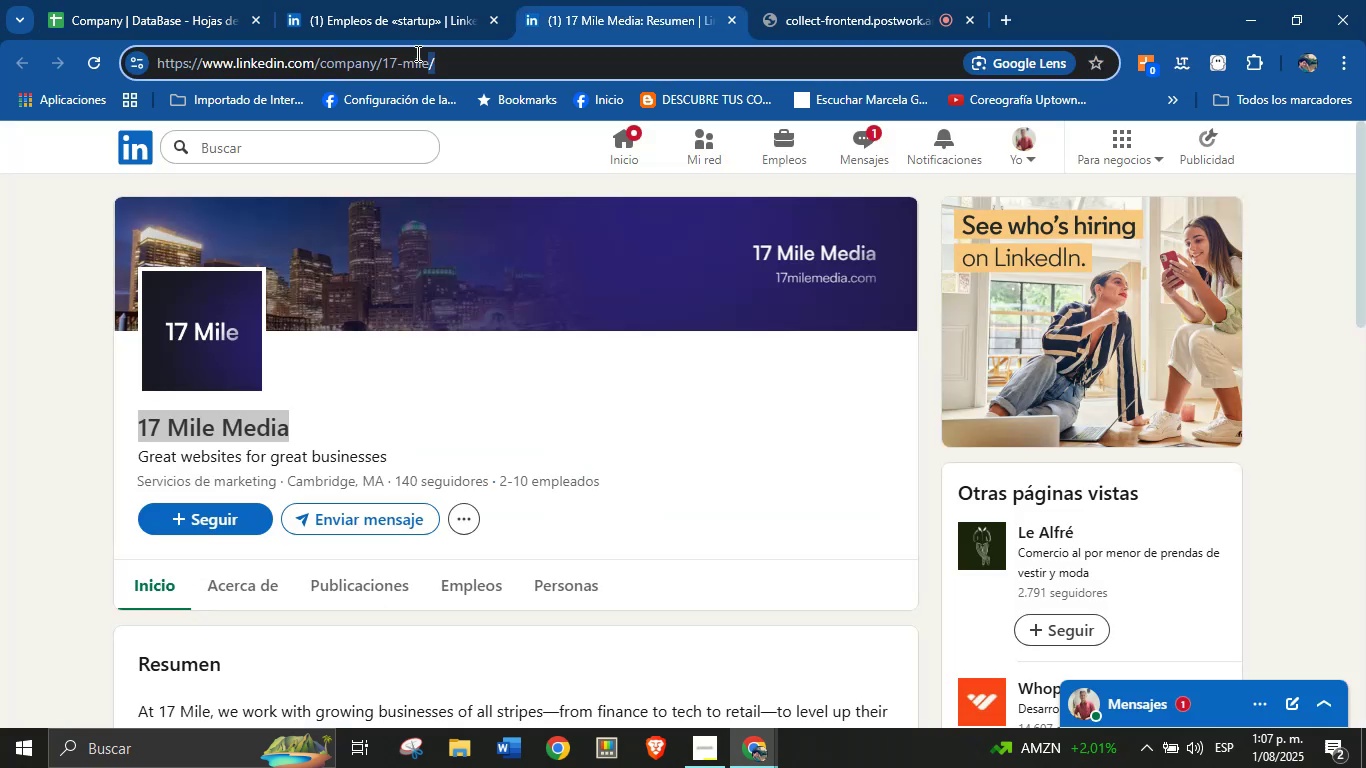 
triple_click([416, 53])
 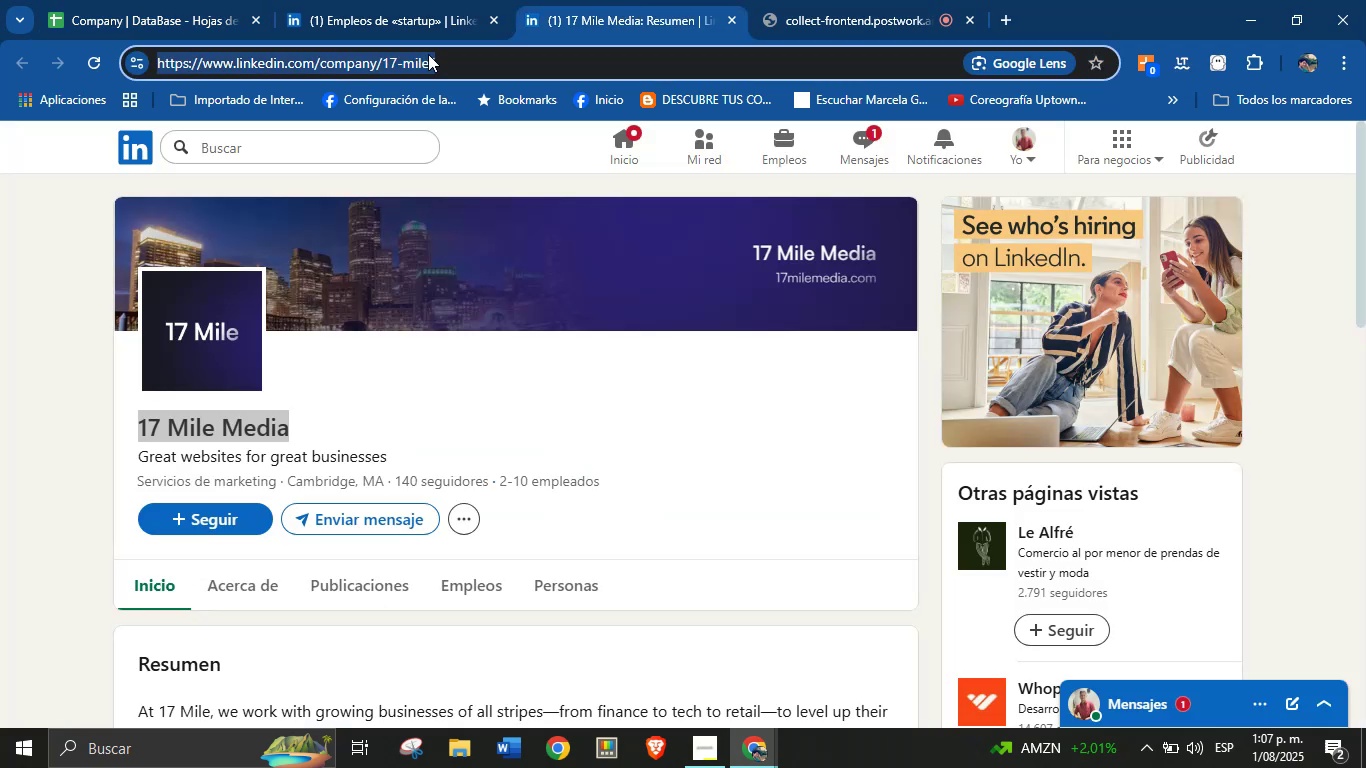 
key(Control+C)
 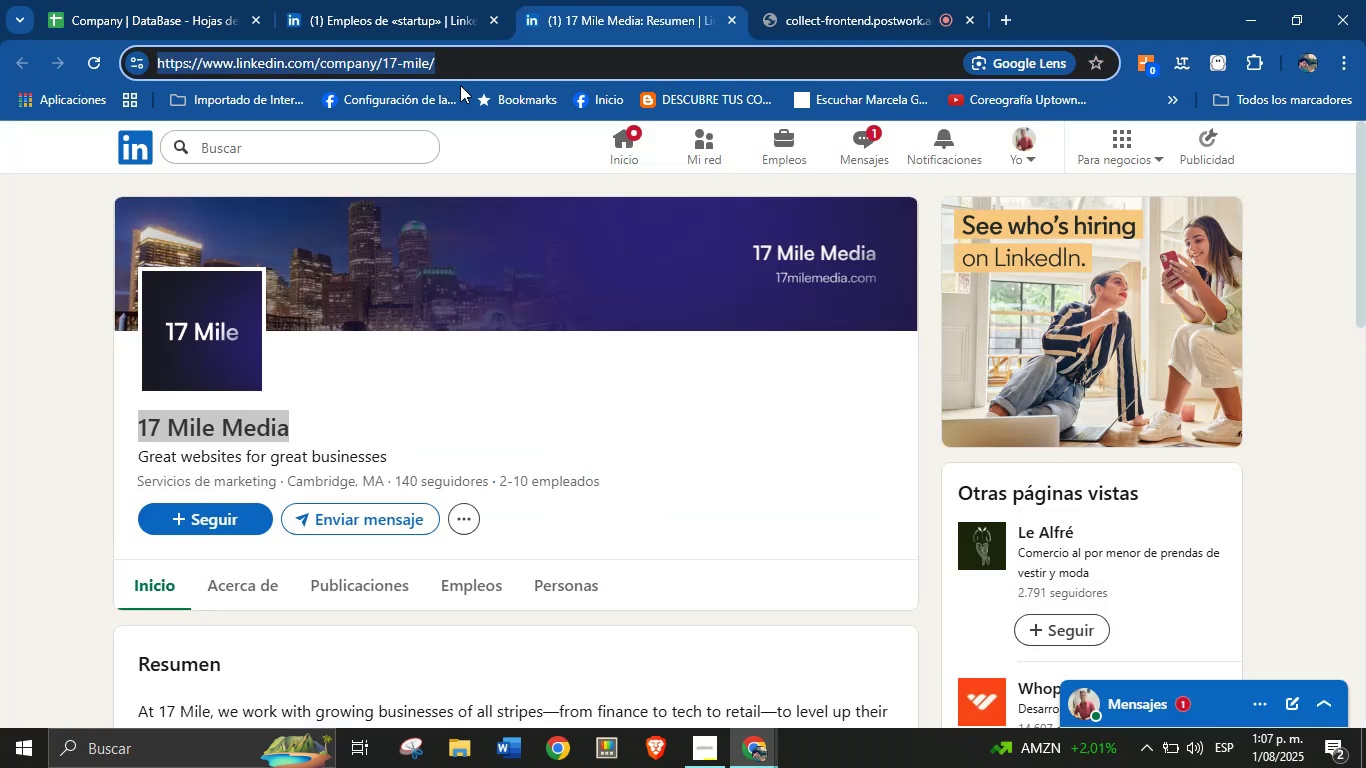 
left_click([431, 0])
 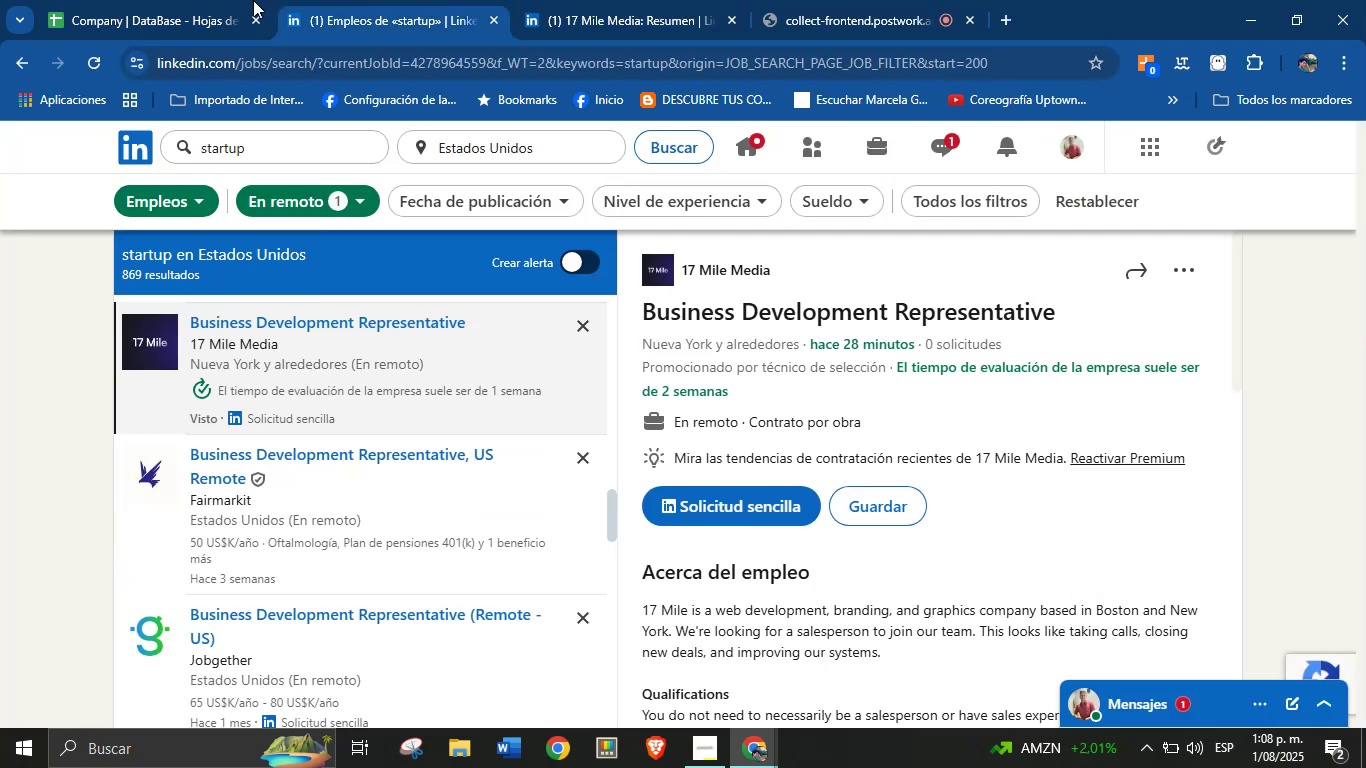 
left_click([157, 0])
 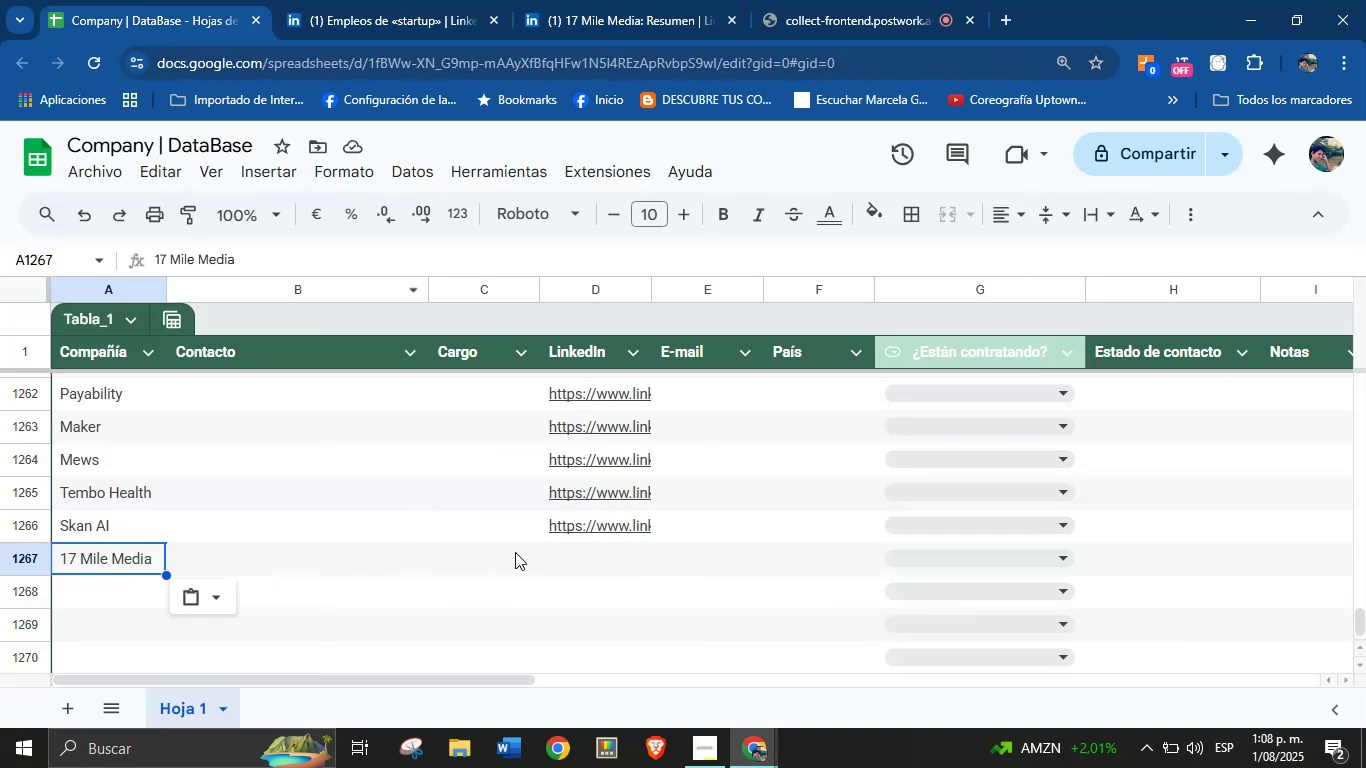 
left_click([598, 551])
 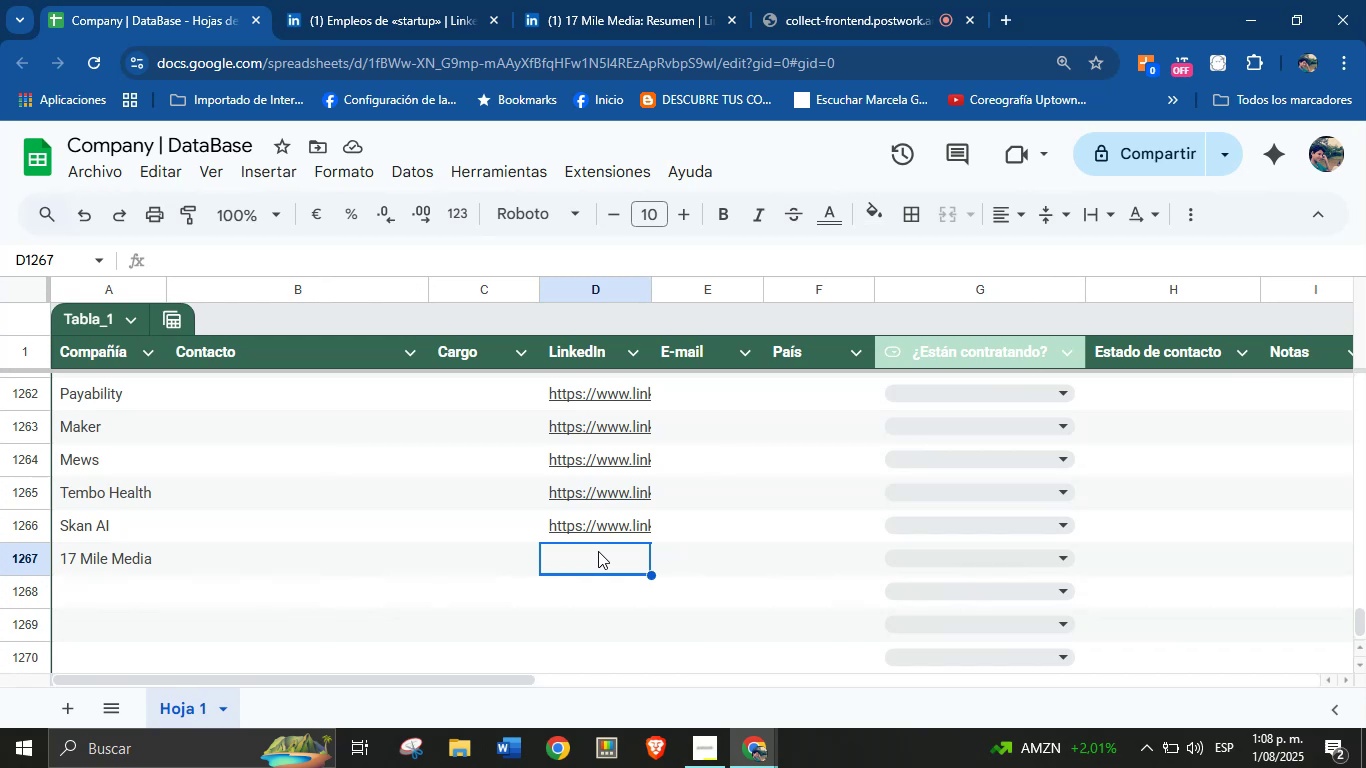 
key(Control+V)
 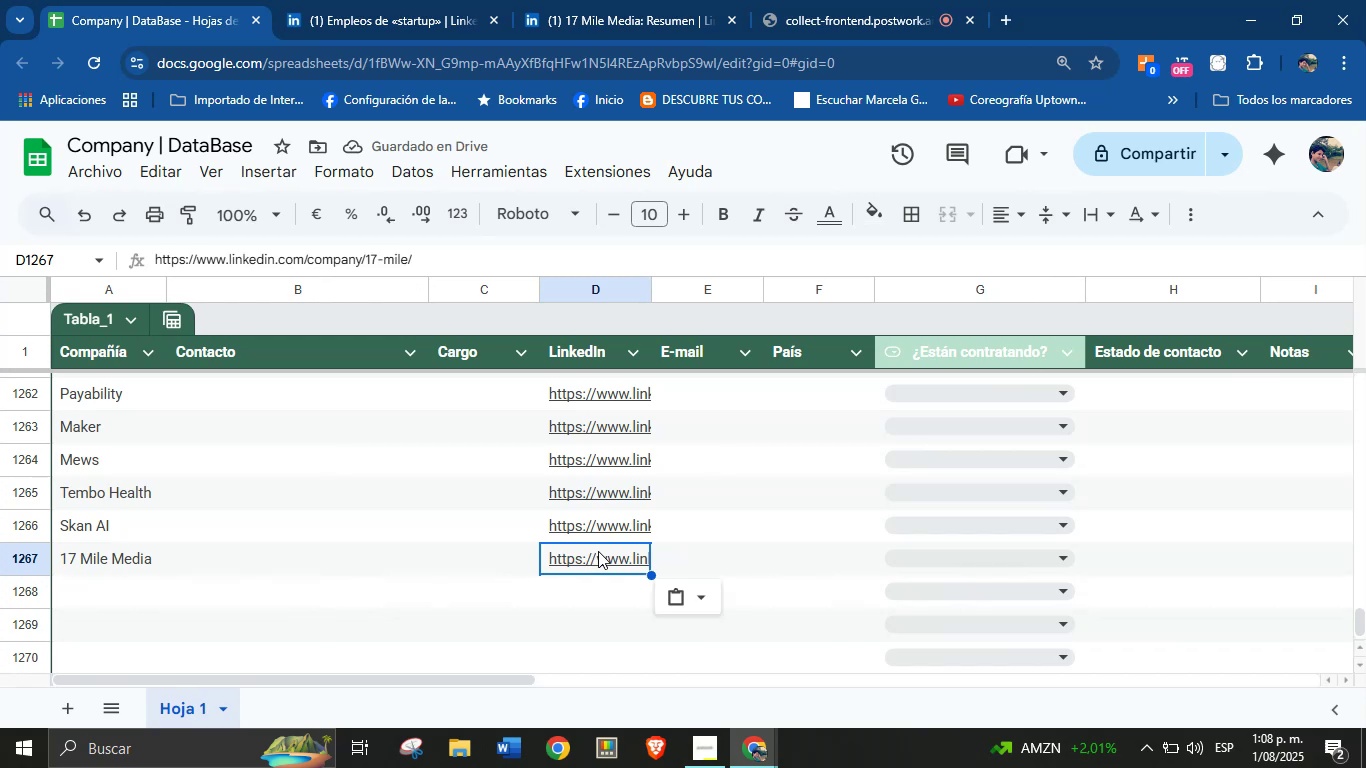 
wait(8.21)
 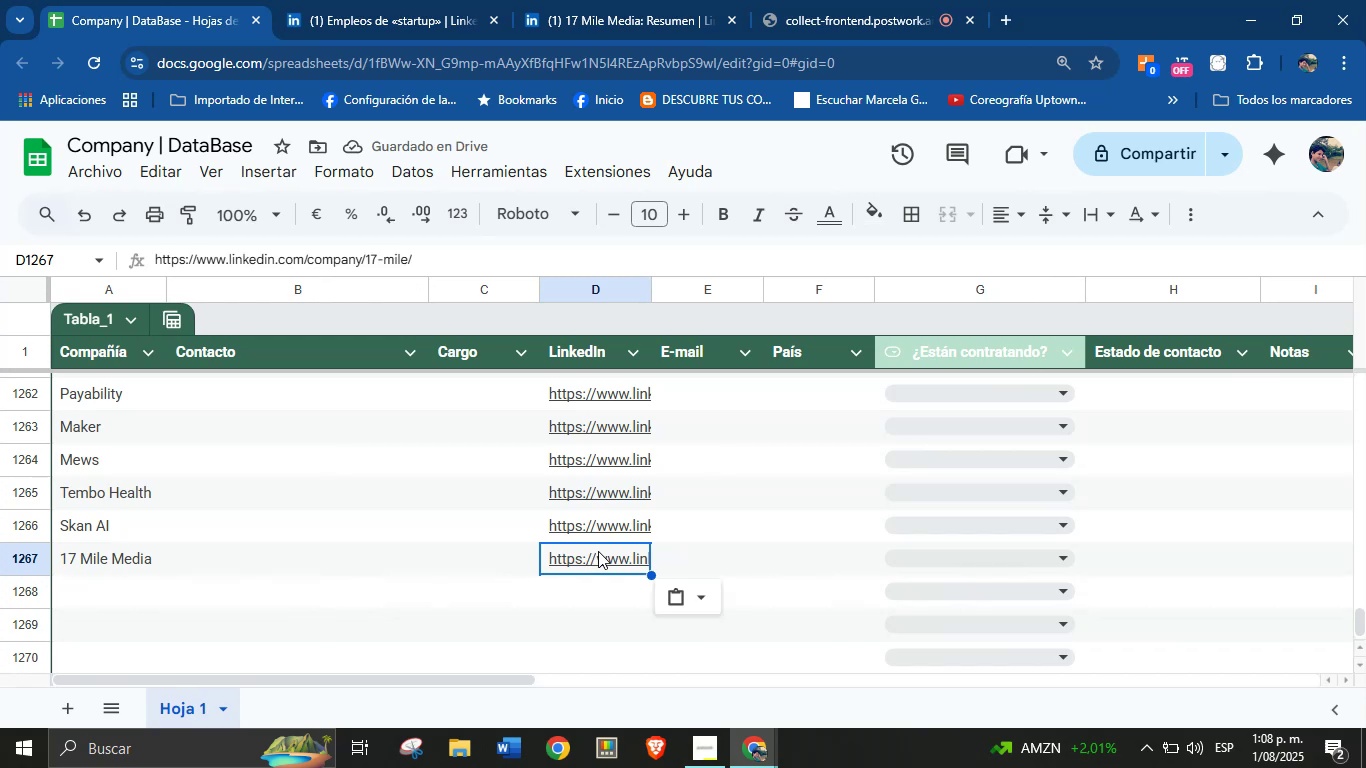 
left_click([119, 597])
 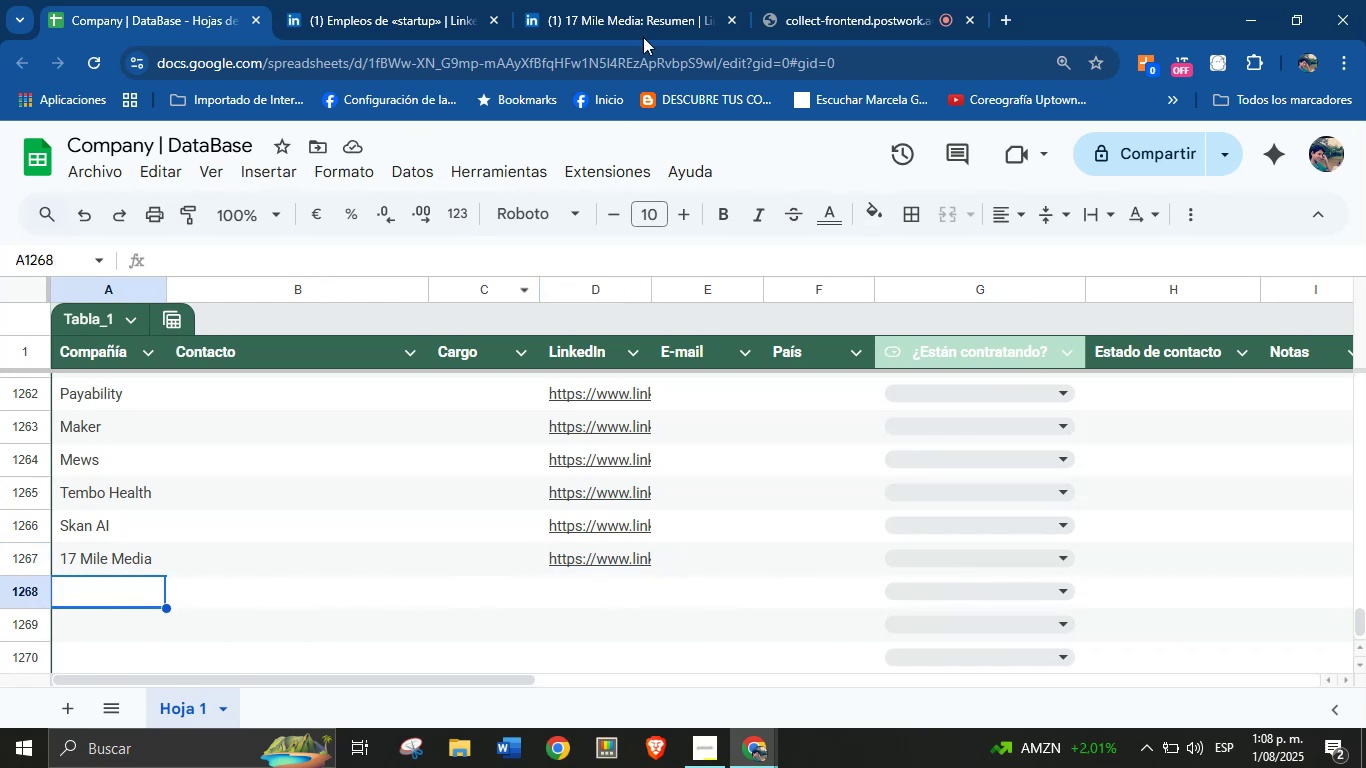 
left_click([676, 0])
 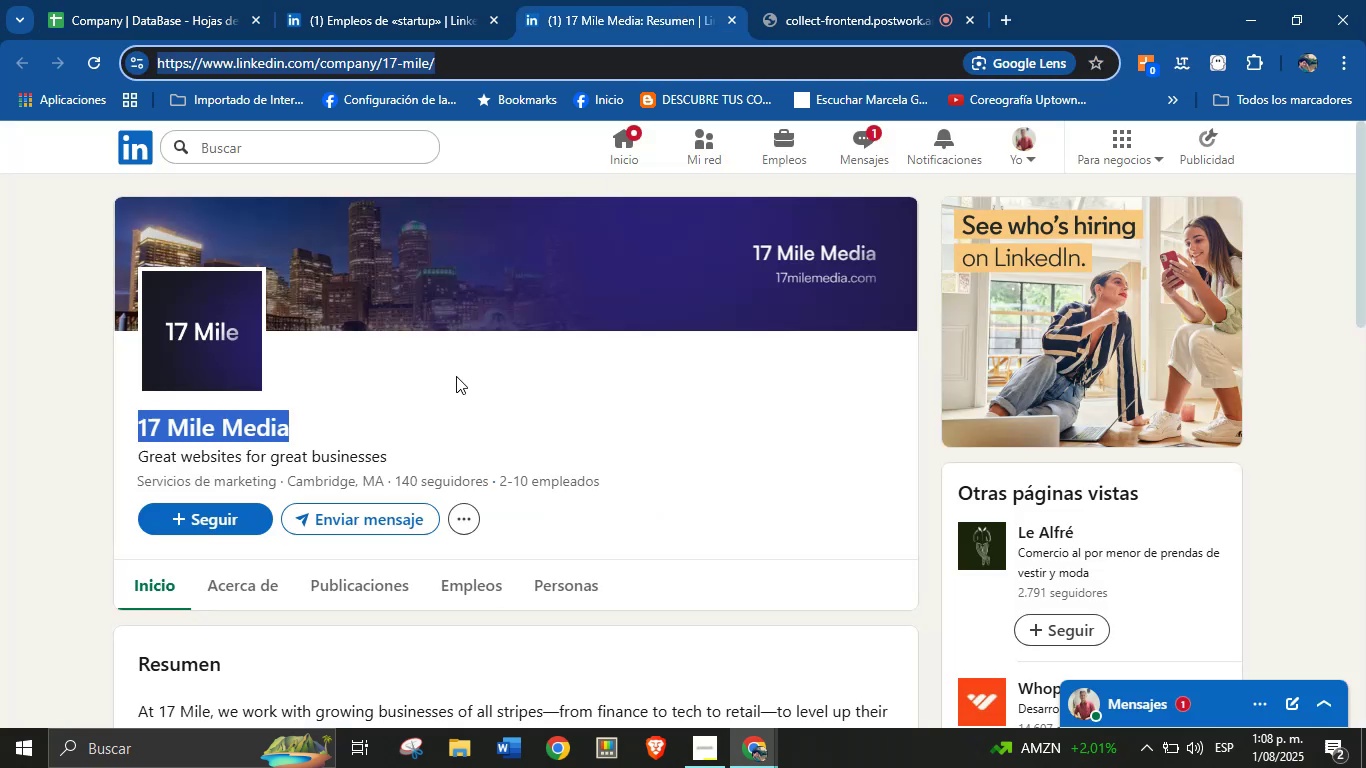 
double_click([470, 0])
 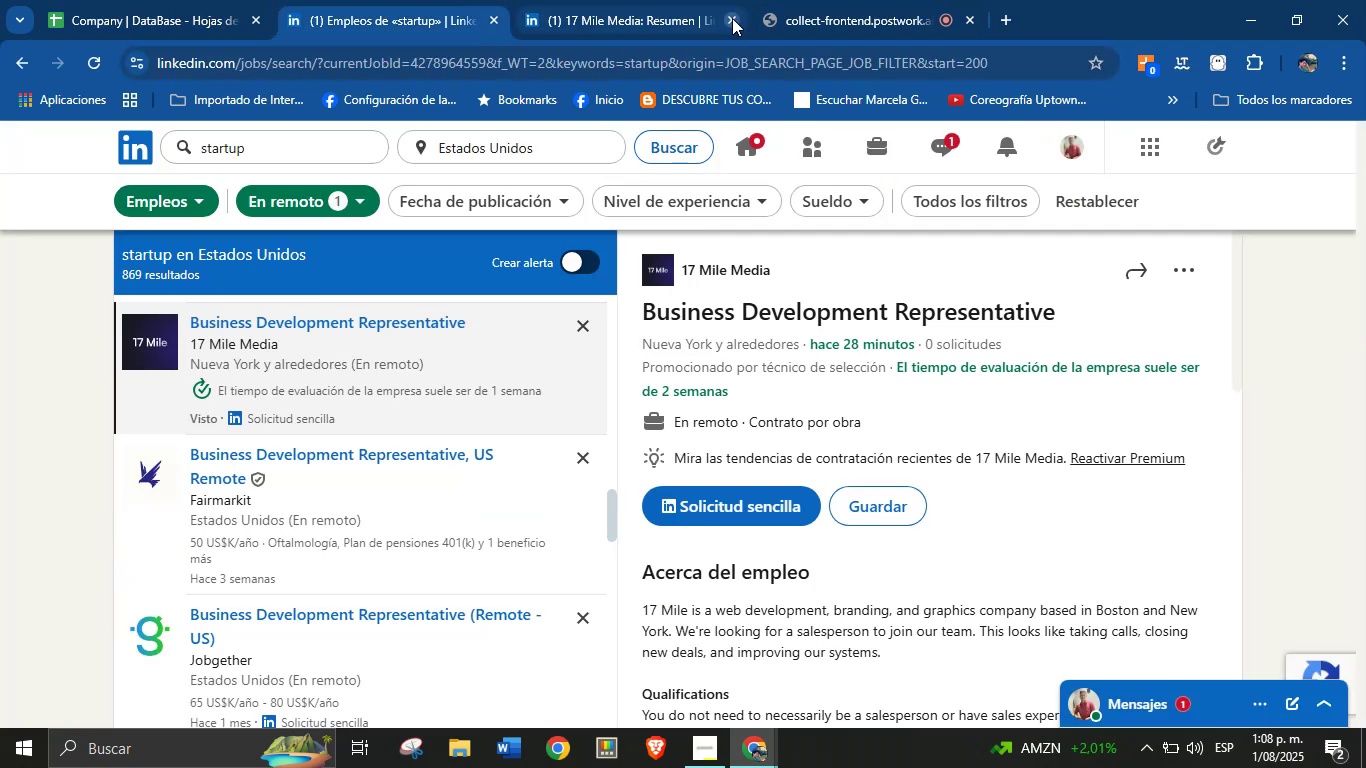 
left_click([730, 18])
 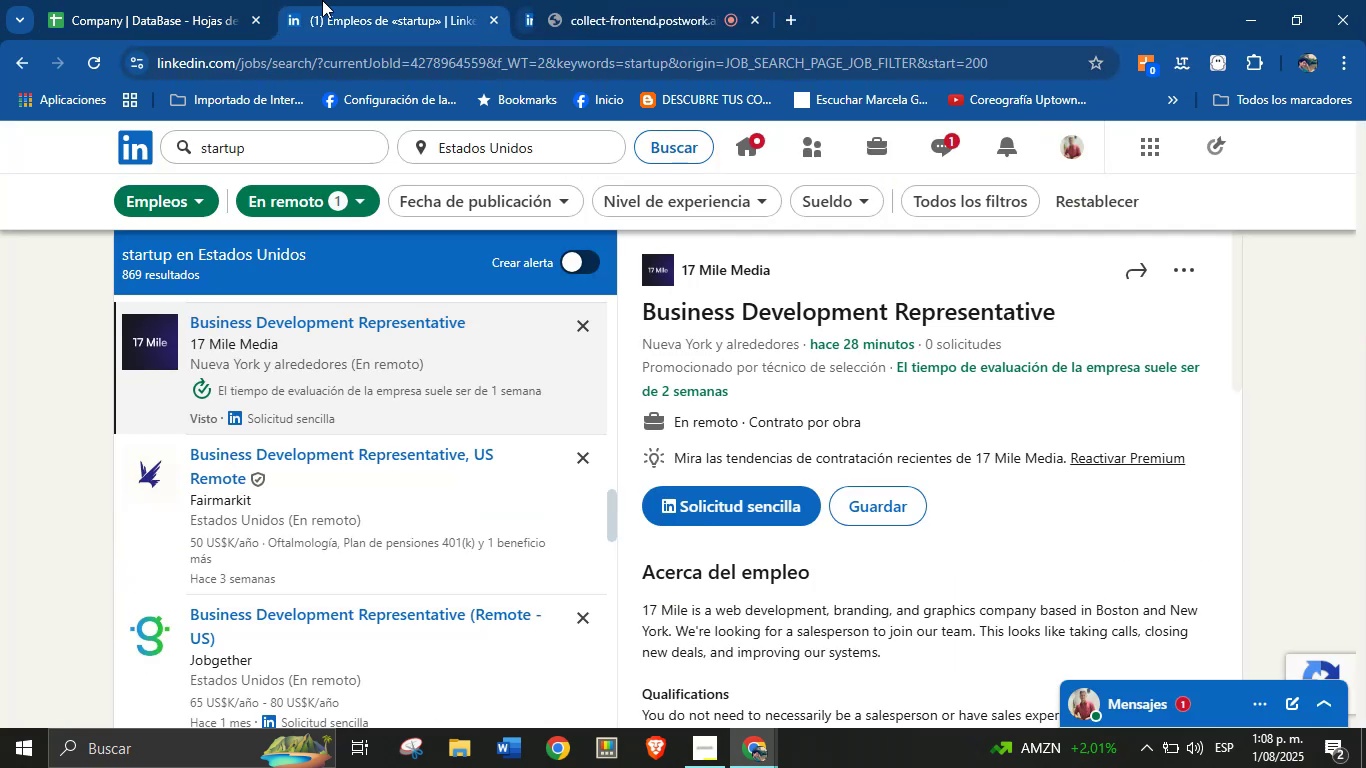 
left_click([225, 0])
 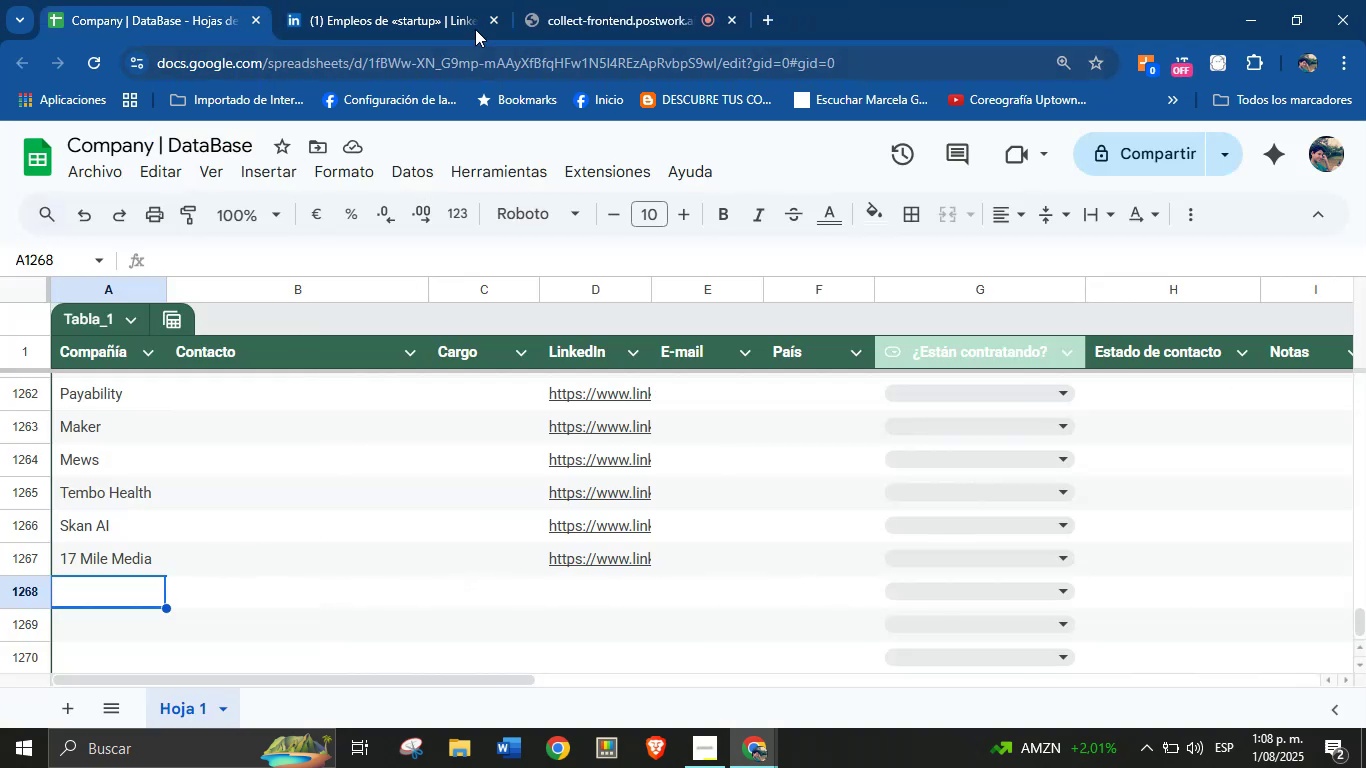 
left_click([432, 3])
 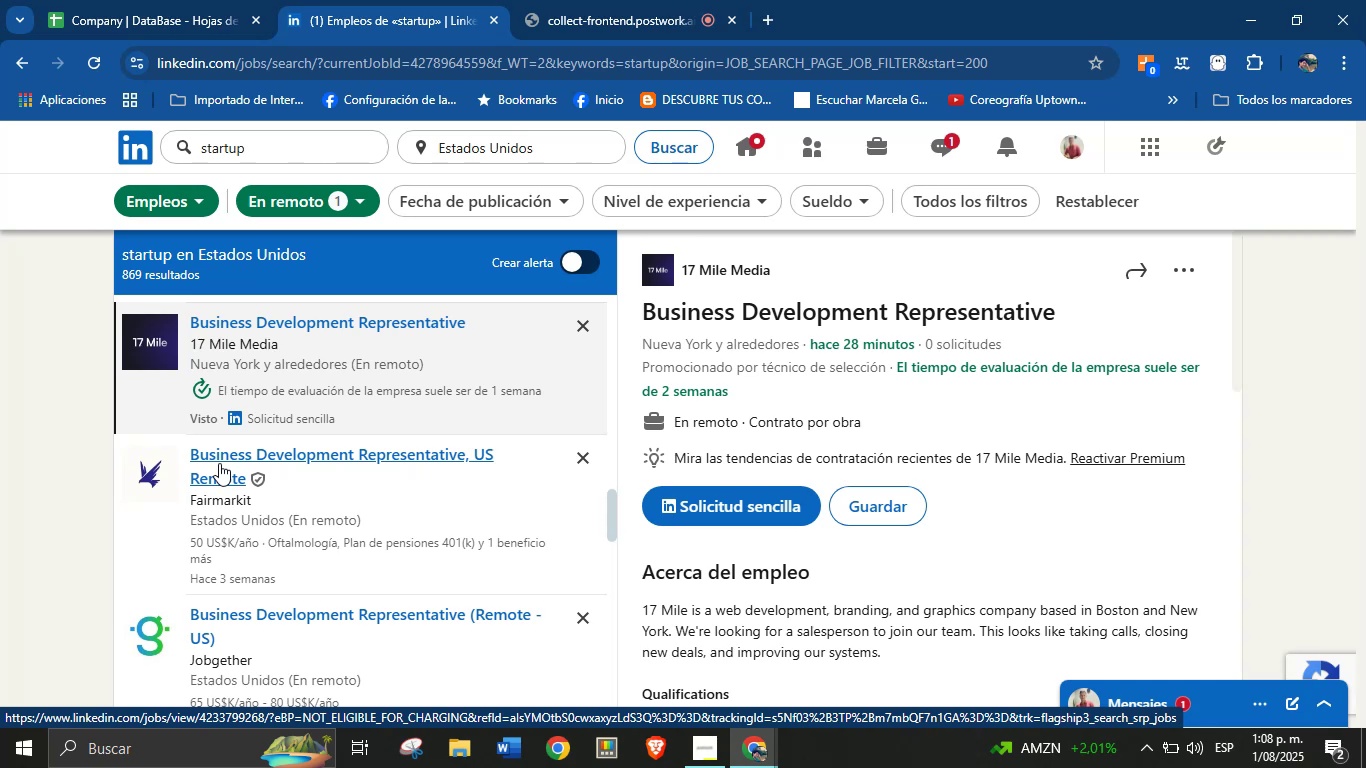 
wait(7.7)
 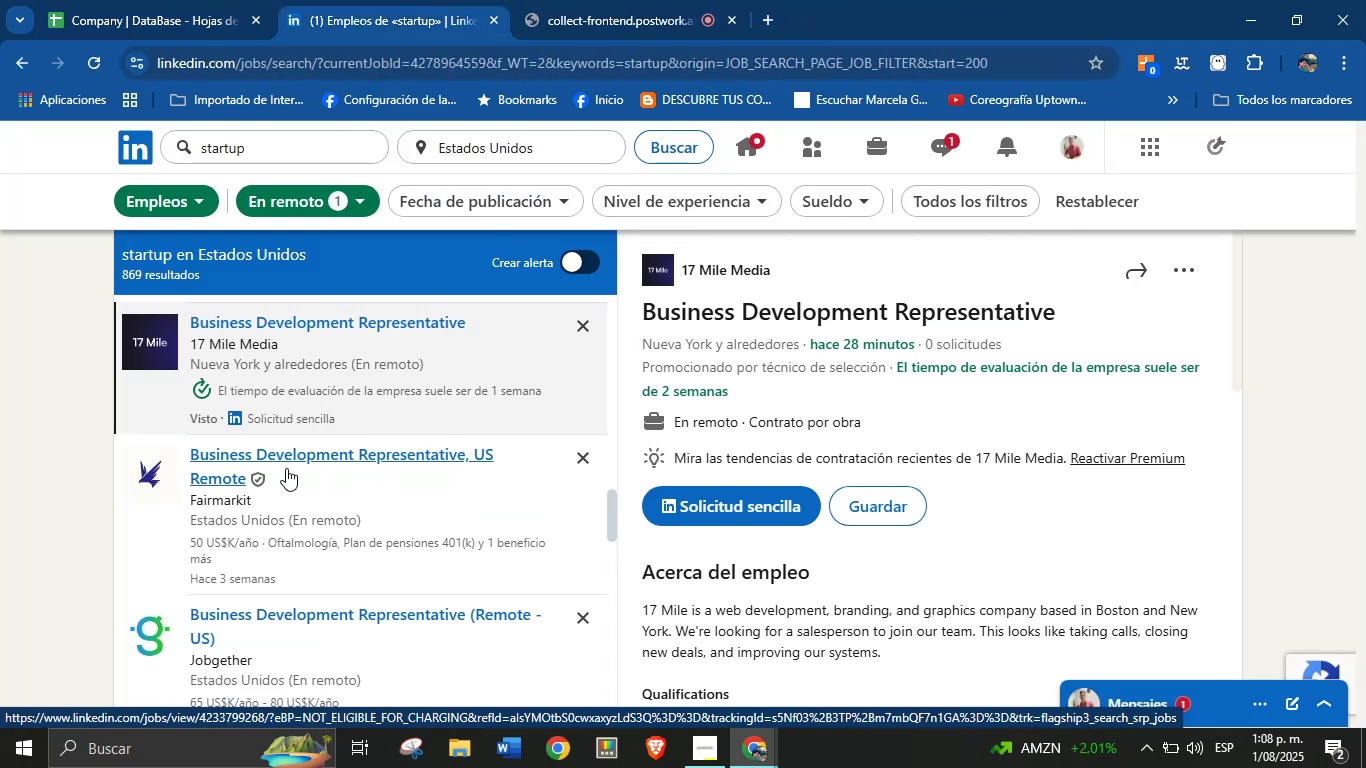 
left_click([245, 464])
 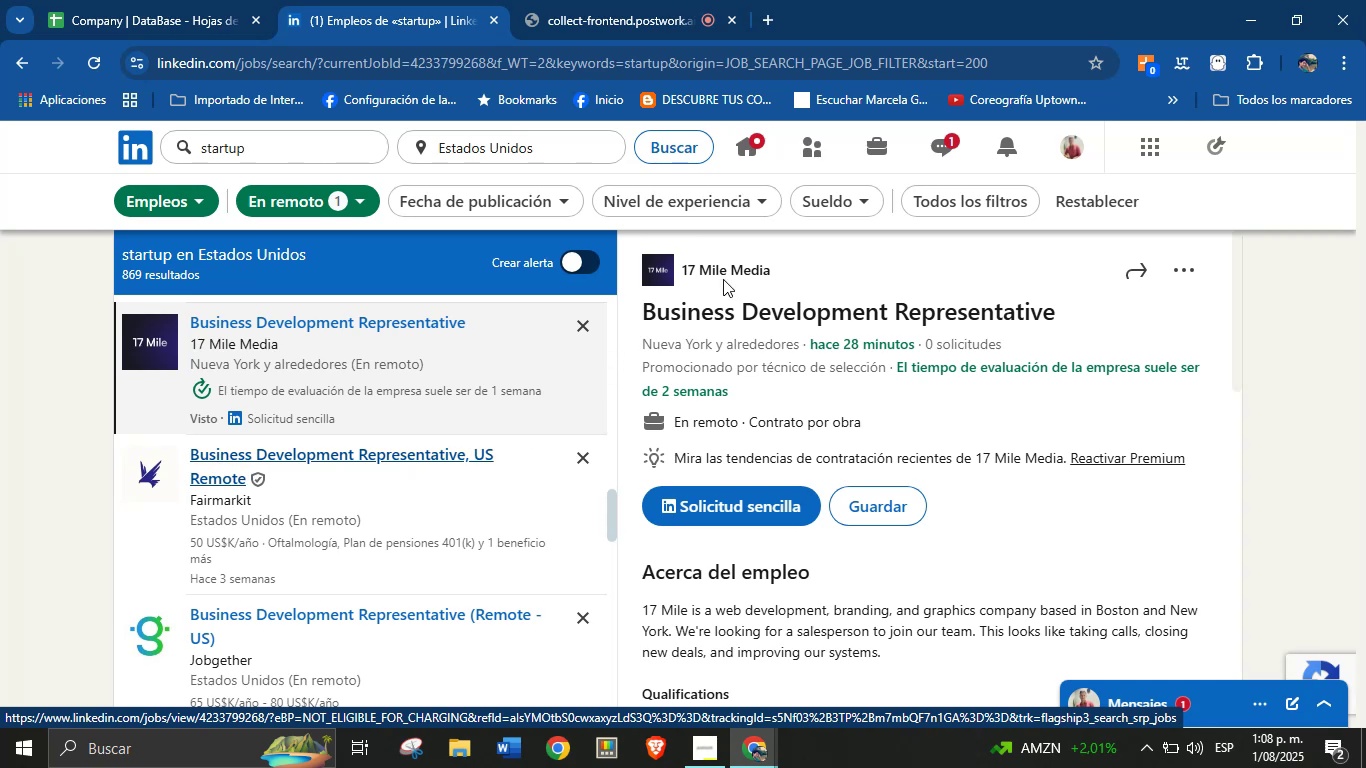 
right_click([715, 258])
 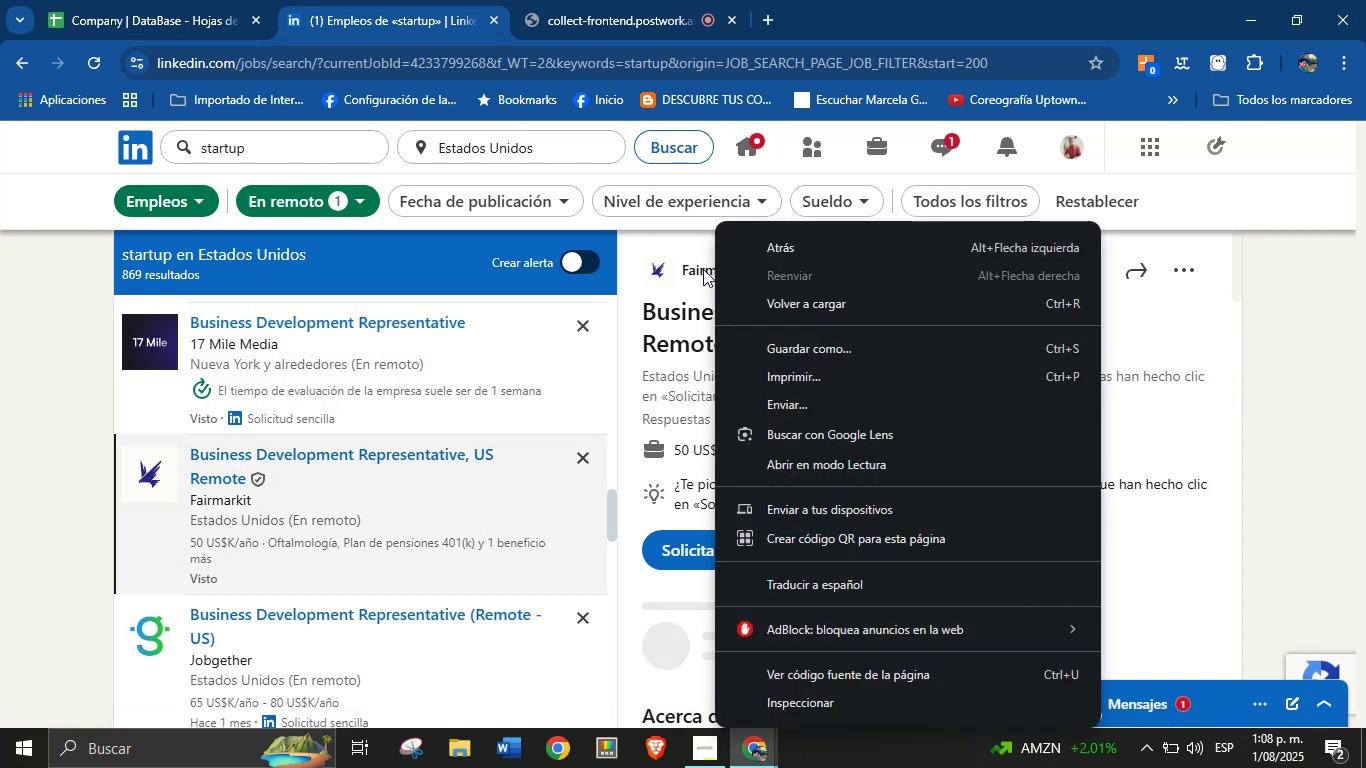 
left_click([698, 274])
 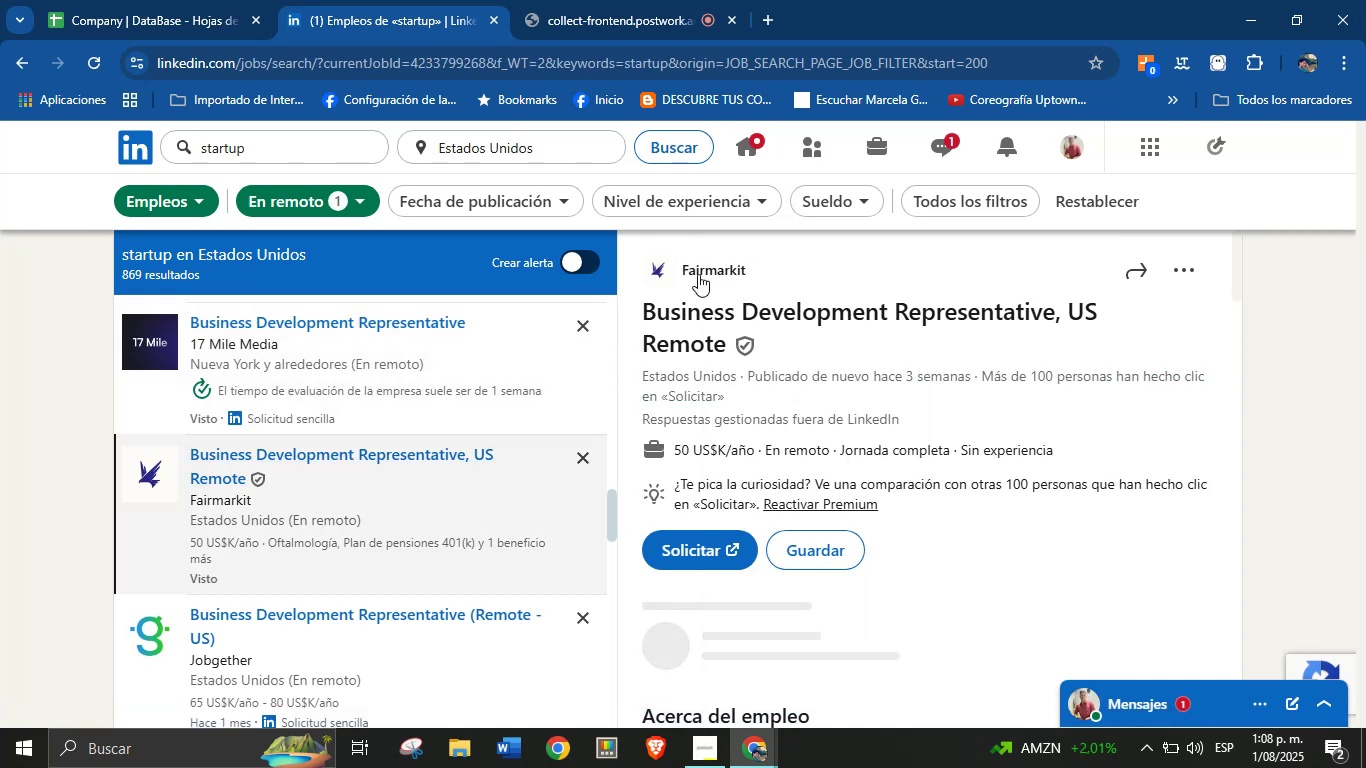 
right_click([700, 272])
 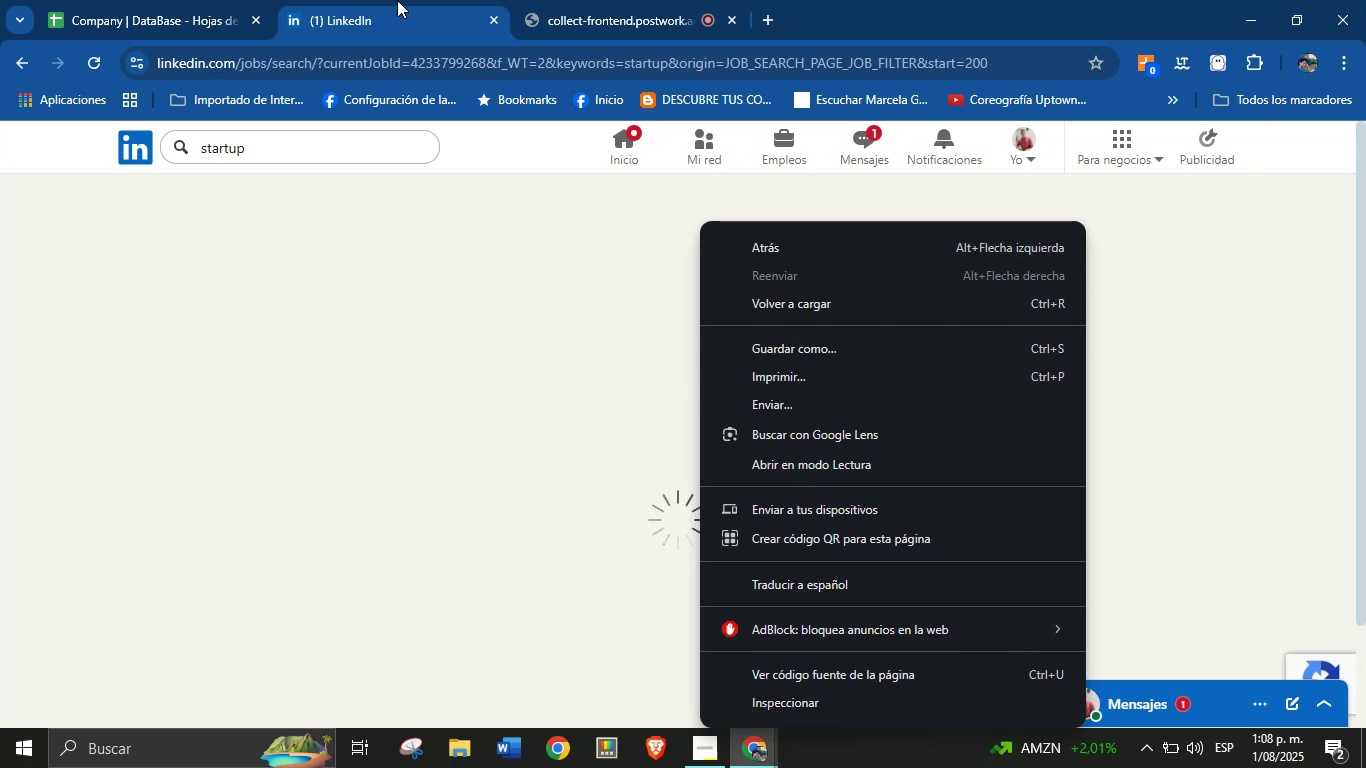 
left_click([375, 10])
 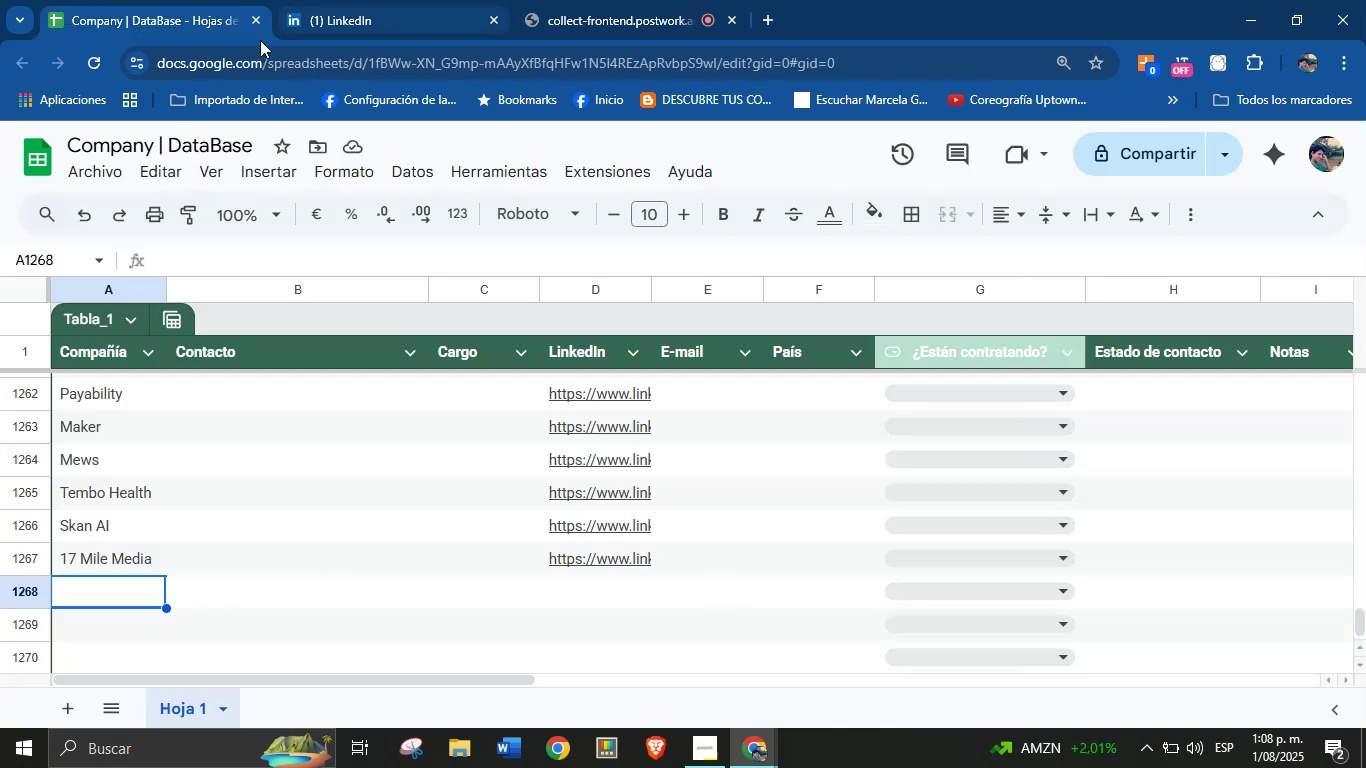 
left_click([344, 0])
 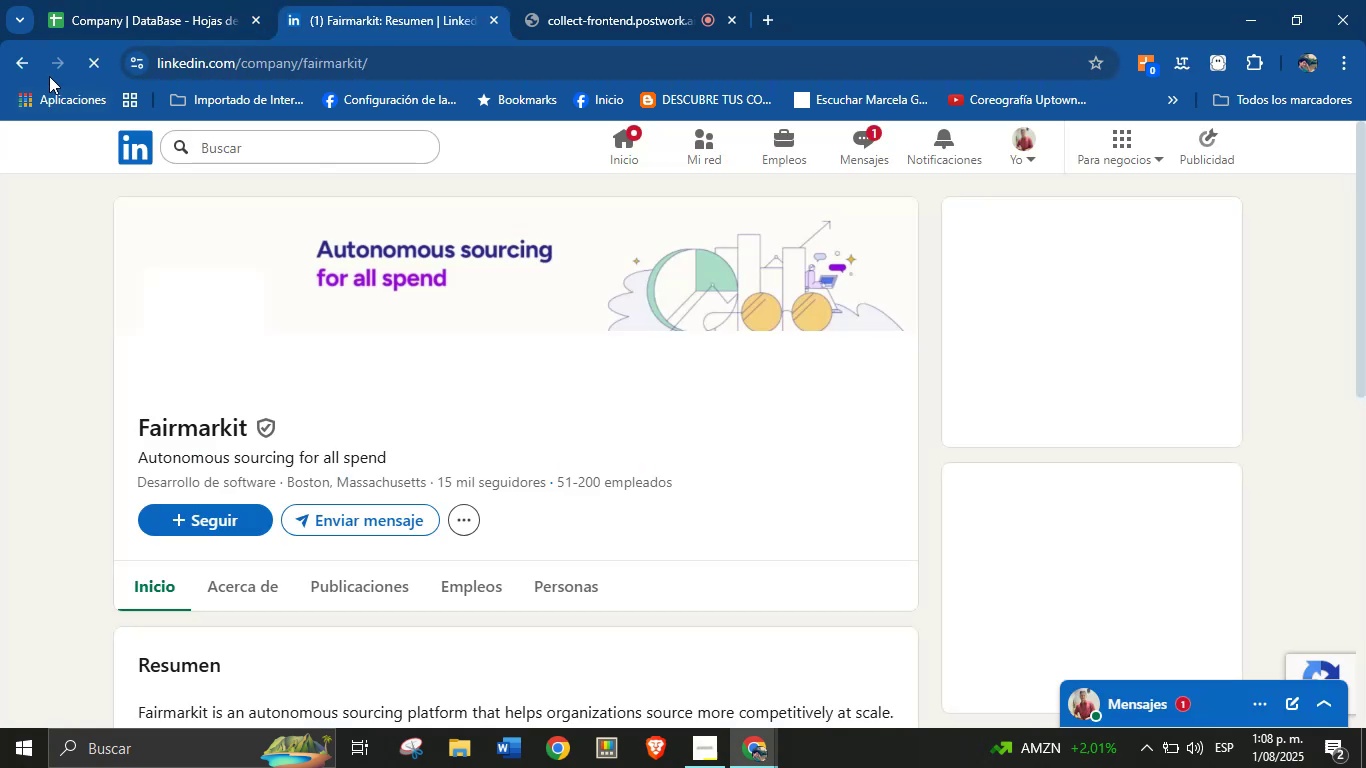 
left_click([36, 66])
 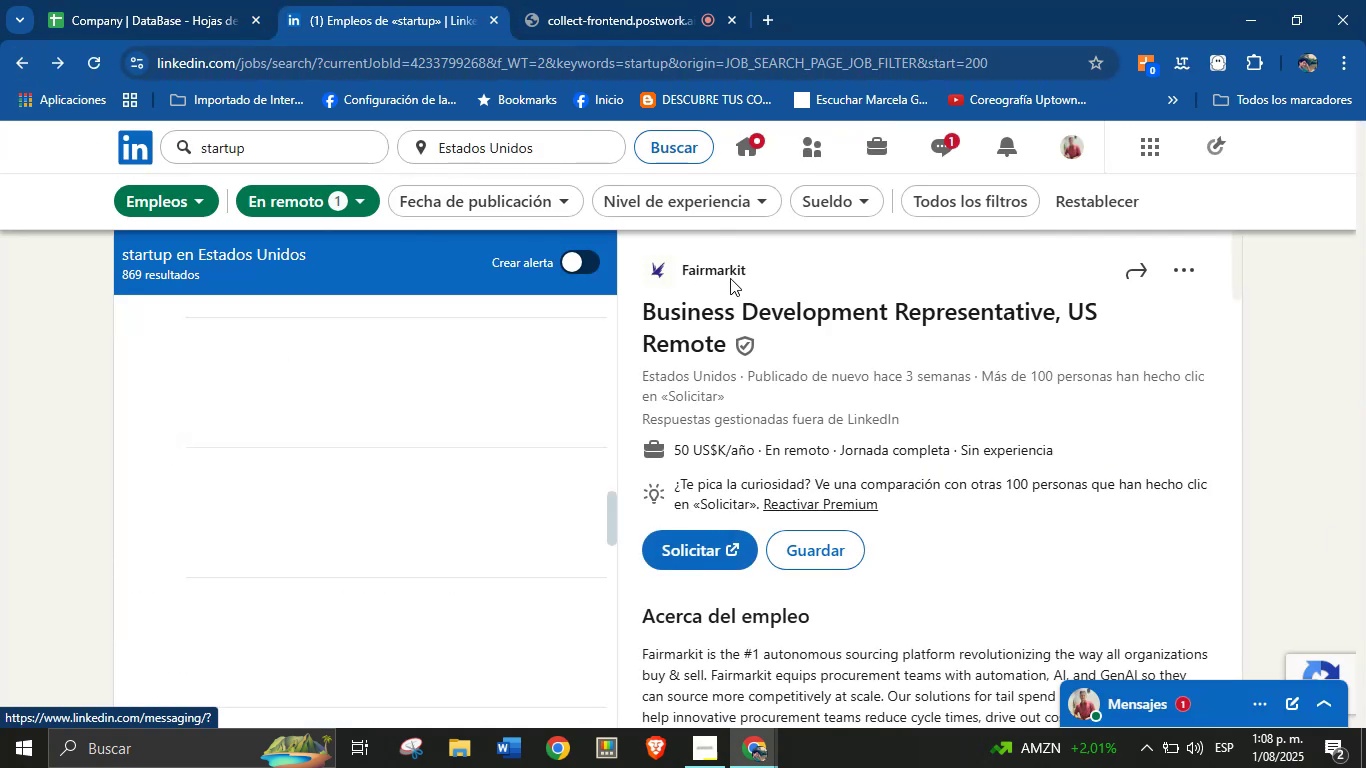 
wait(6.61)
 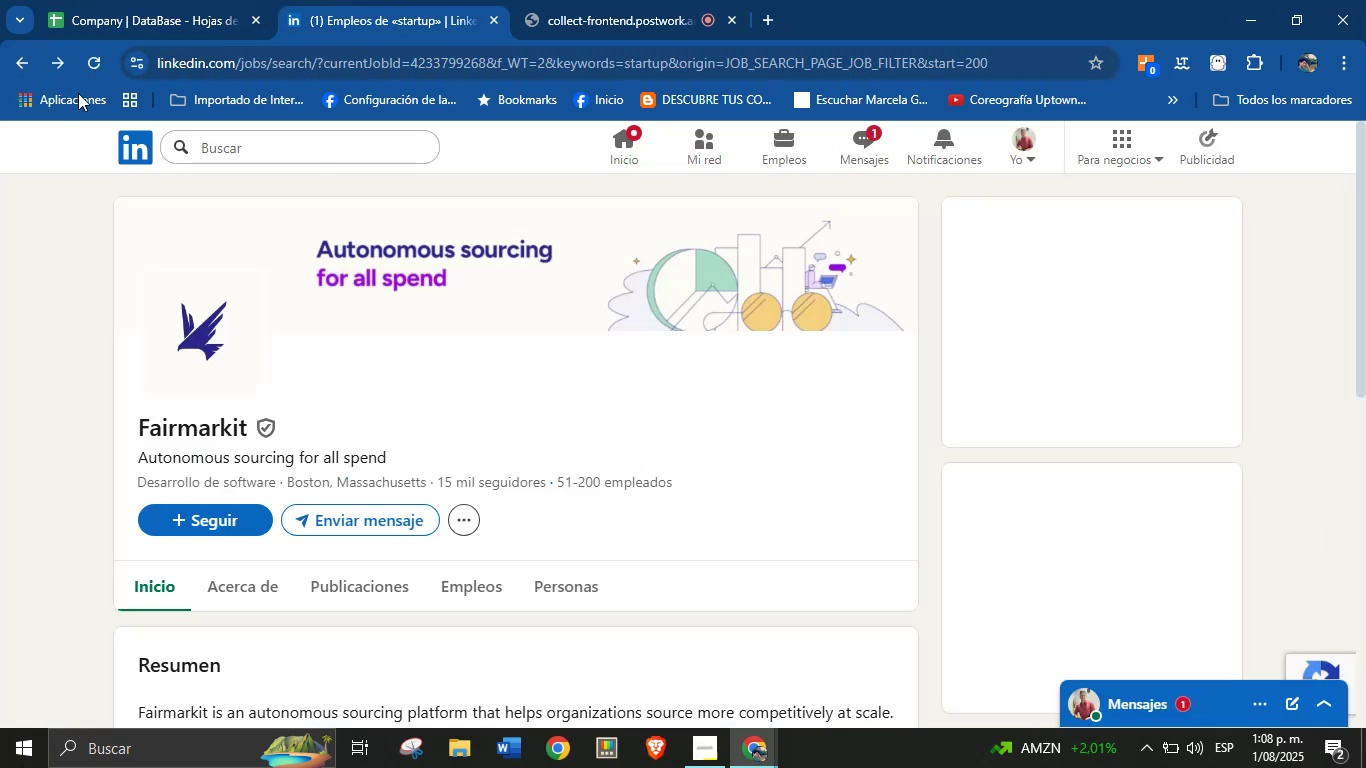 
right_click([710, 260])
 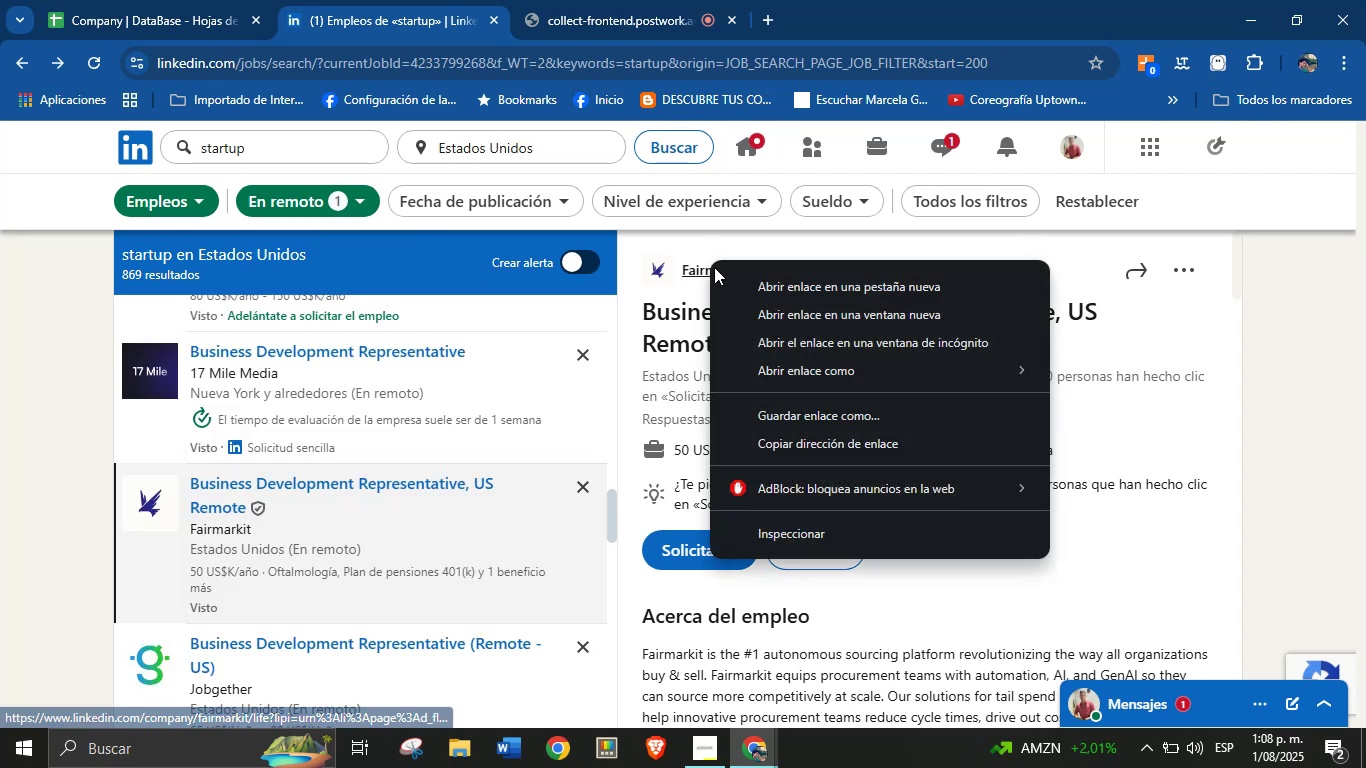 
left_click([756, 286])
 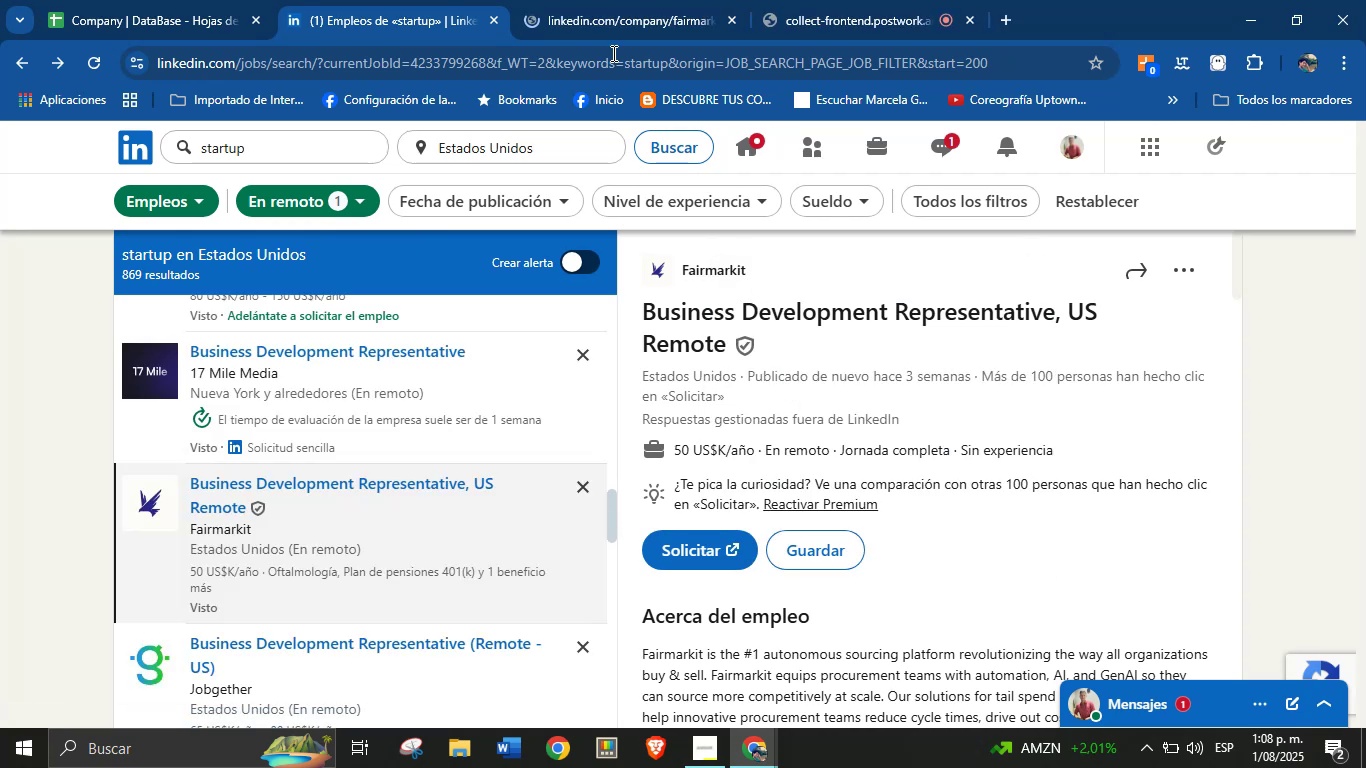 
left_click([594, 0])
 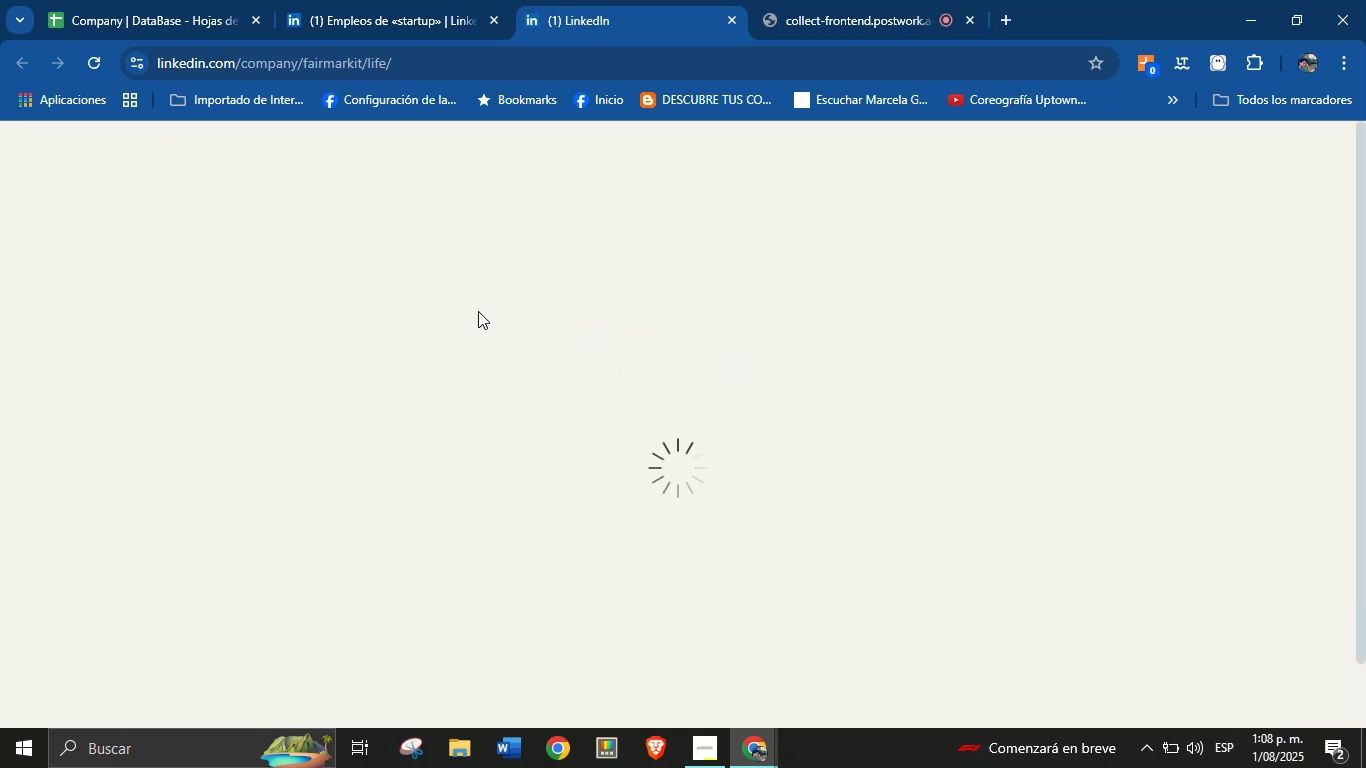 
wait(15.33)
 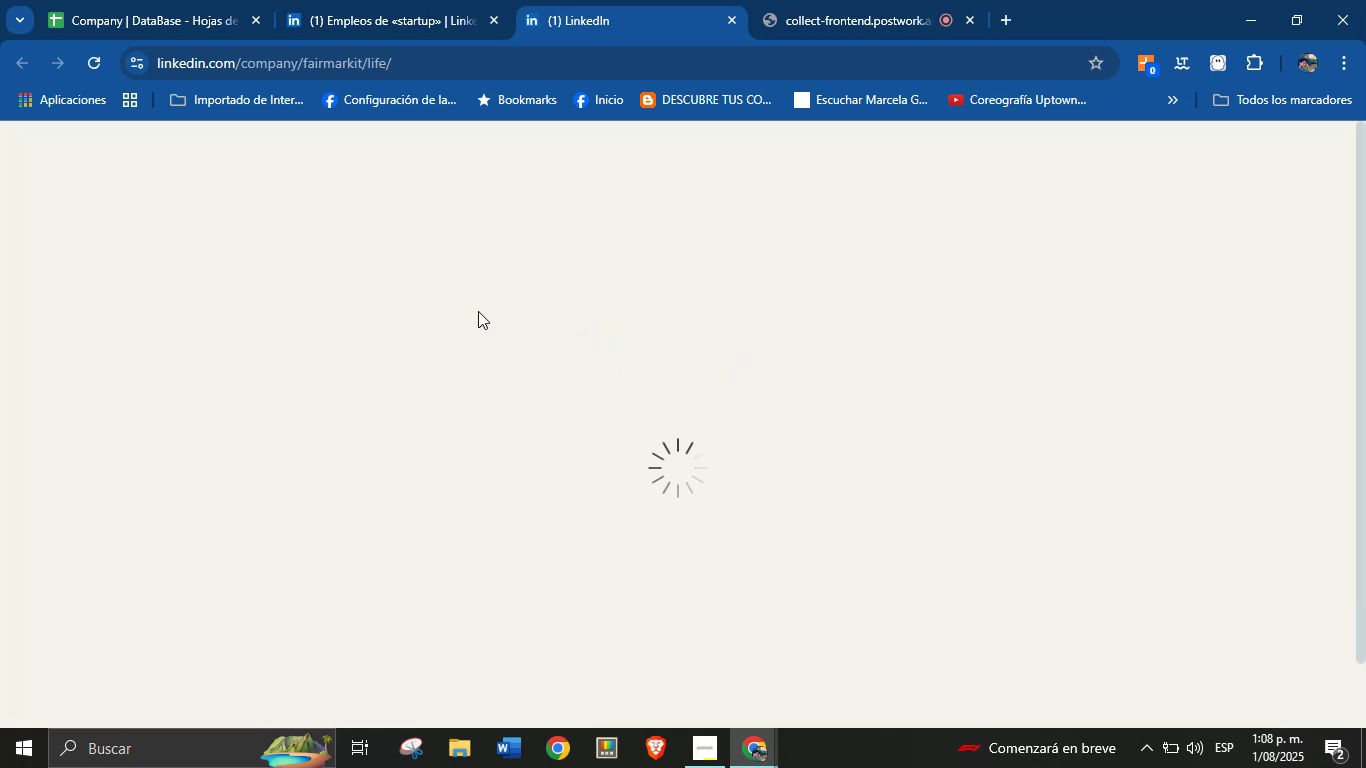 
left_click_drag(start_coordinate=[138, 429], to_coordinate=[245, 430])
 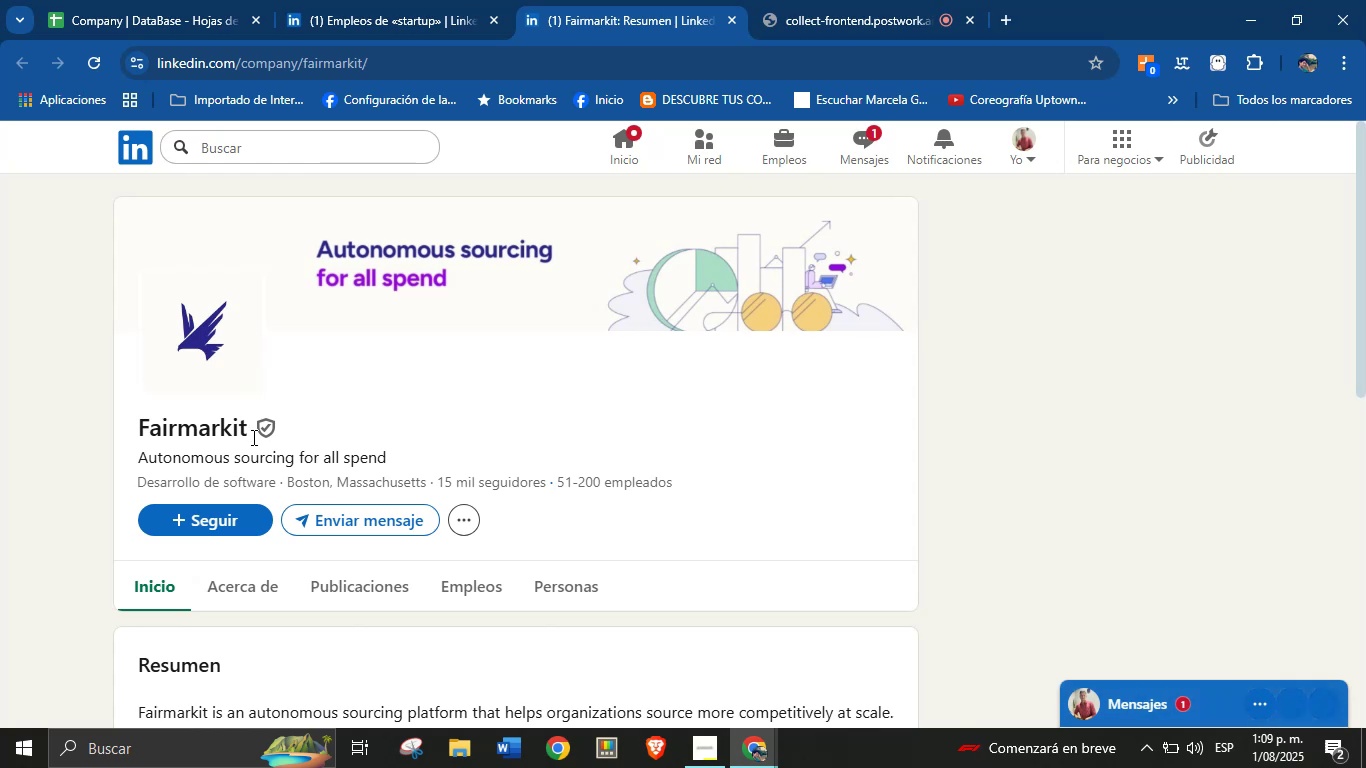 
key(Control+C)
 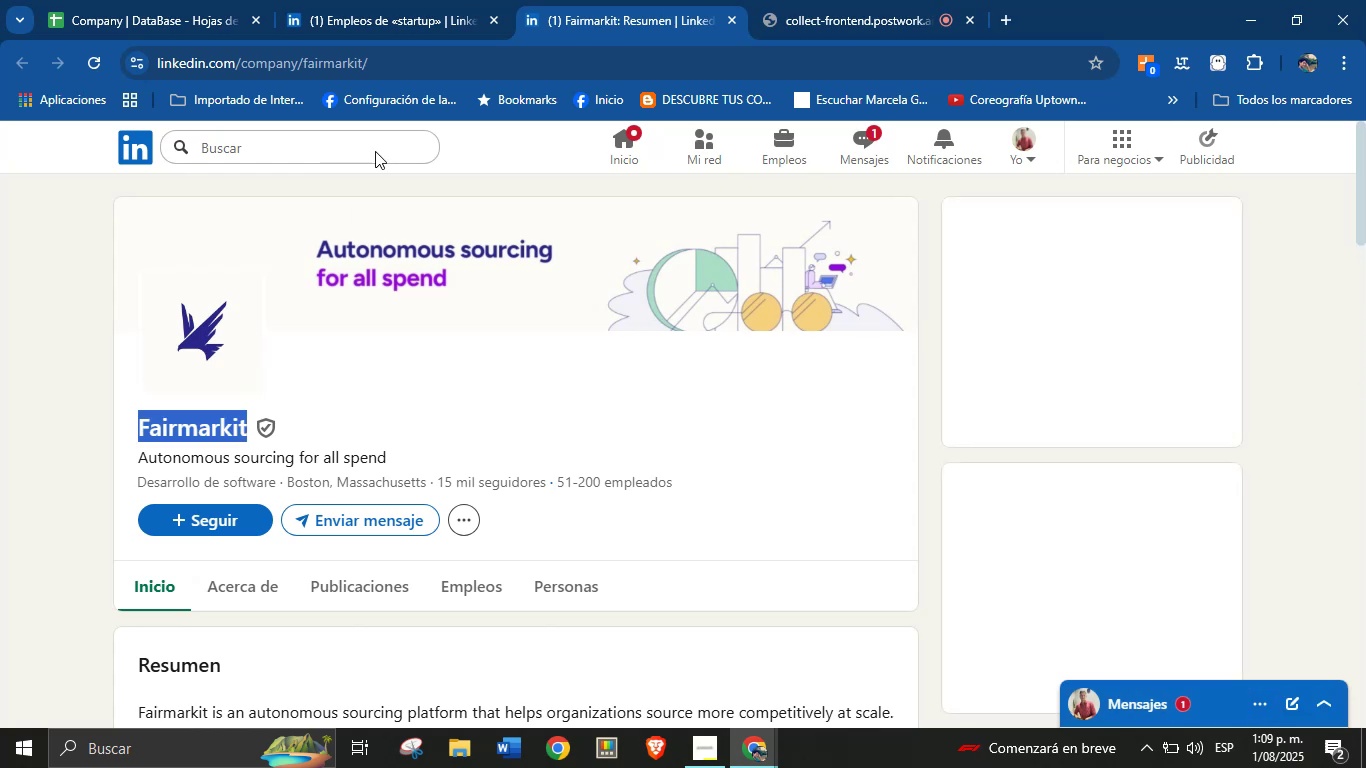 
left_click([460, 0])
 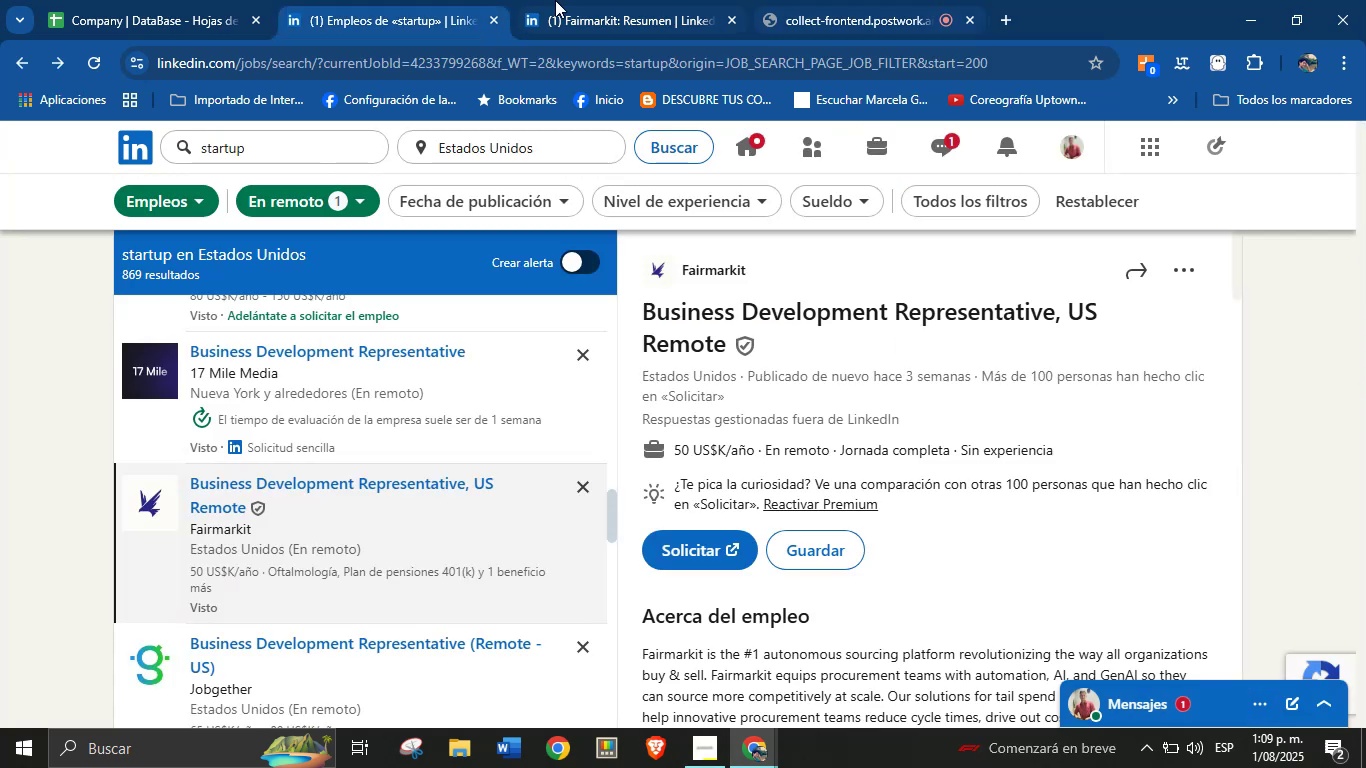 
left_click([159, 0])
 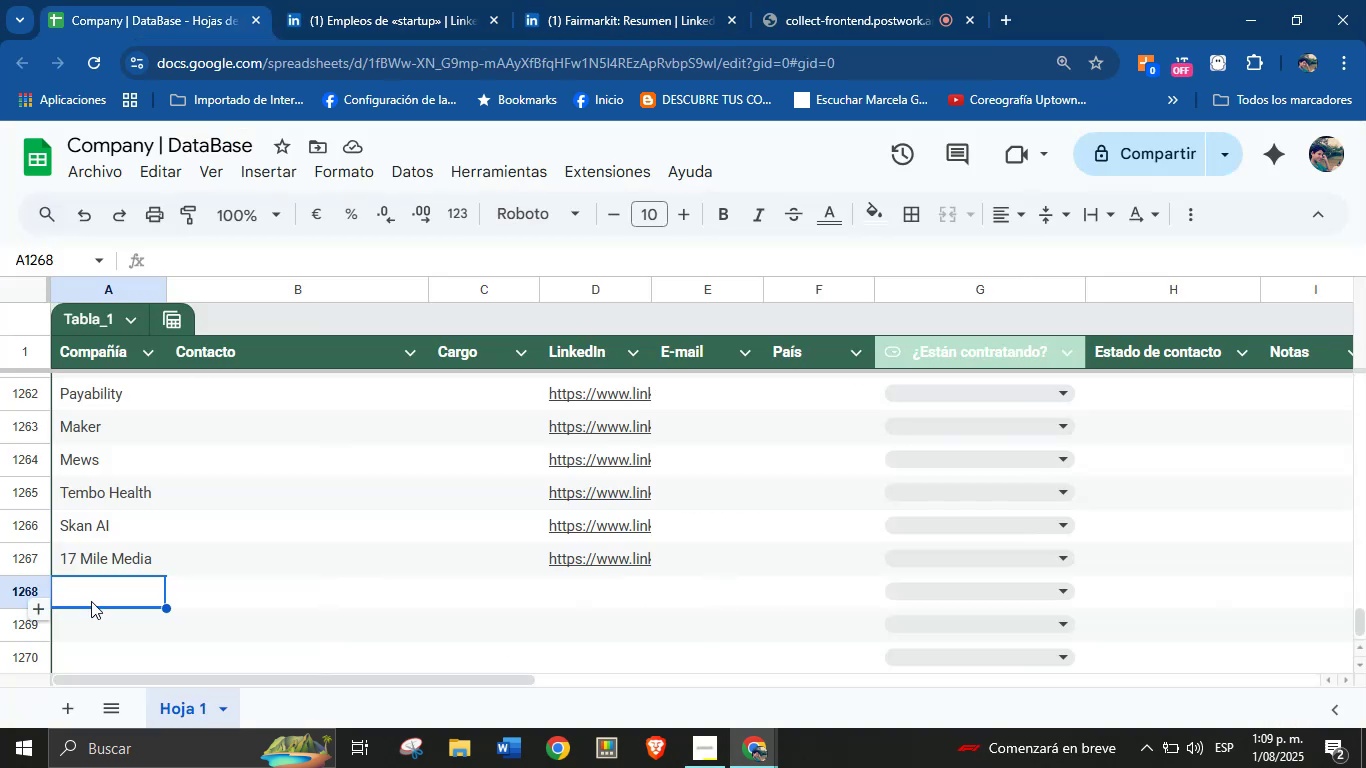 
key(Control+V)
 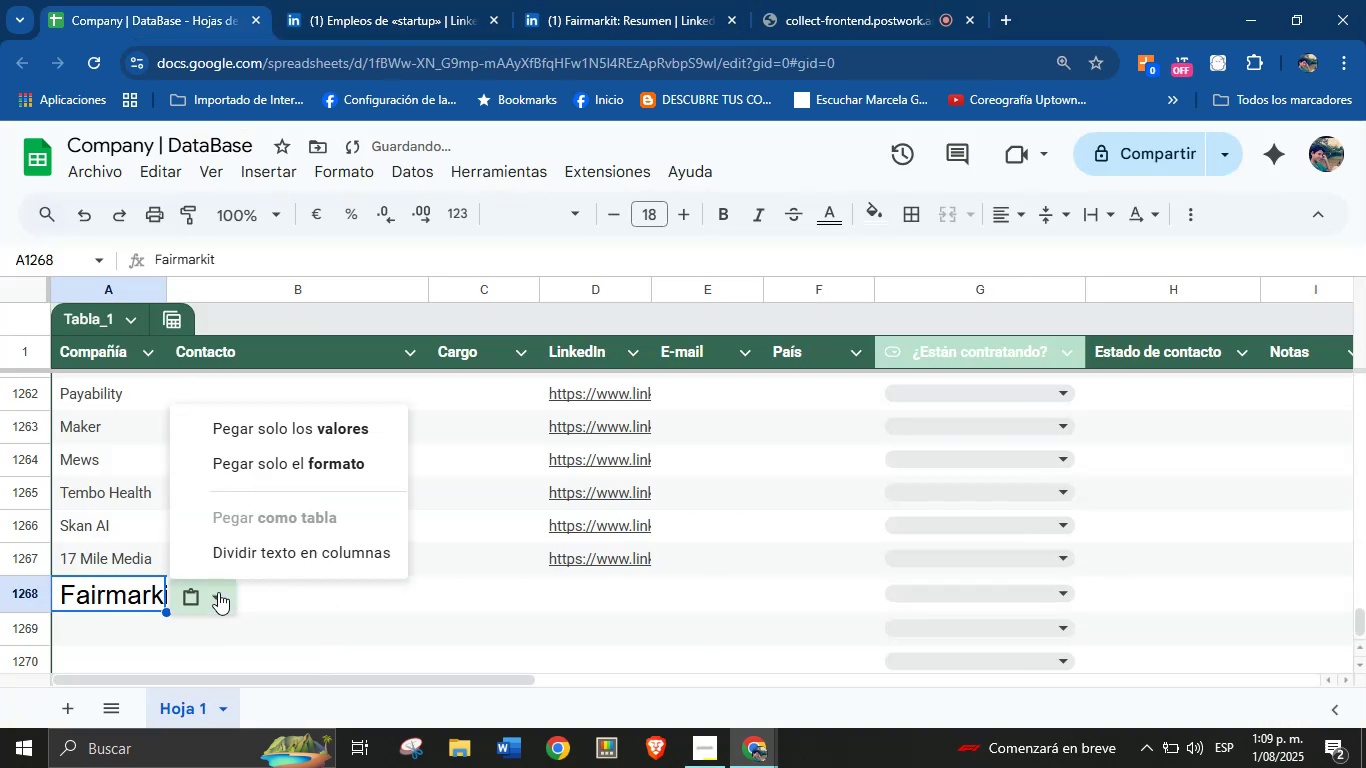 
left_click([299, 415])
 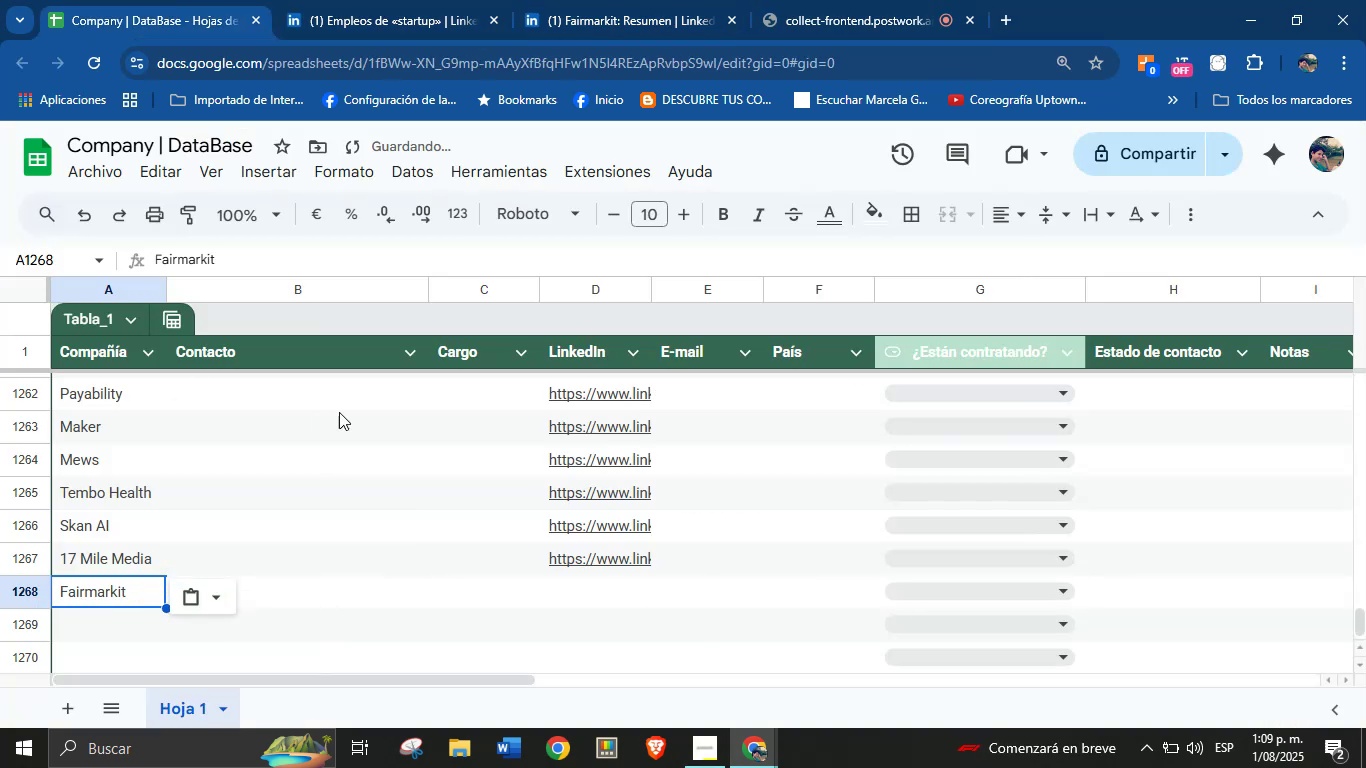 
left_click([639, 0])
 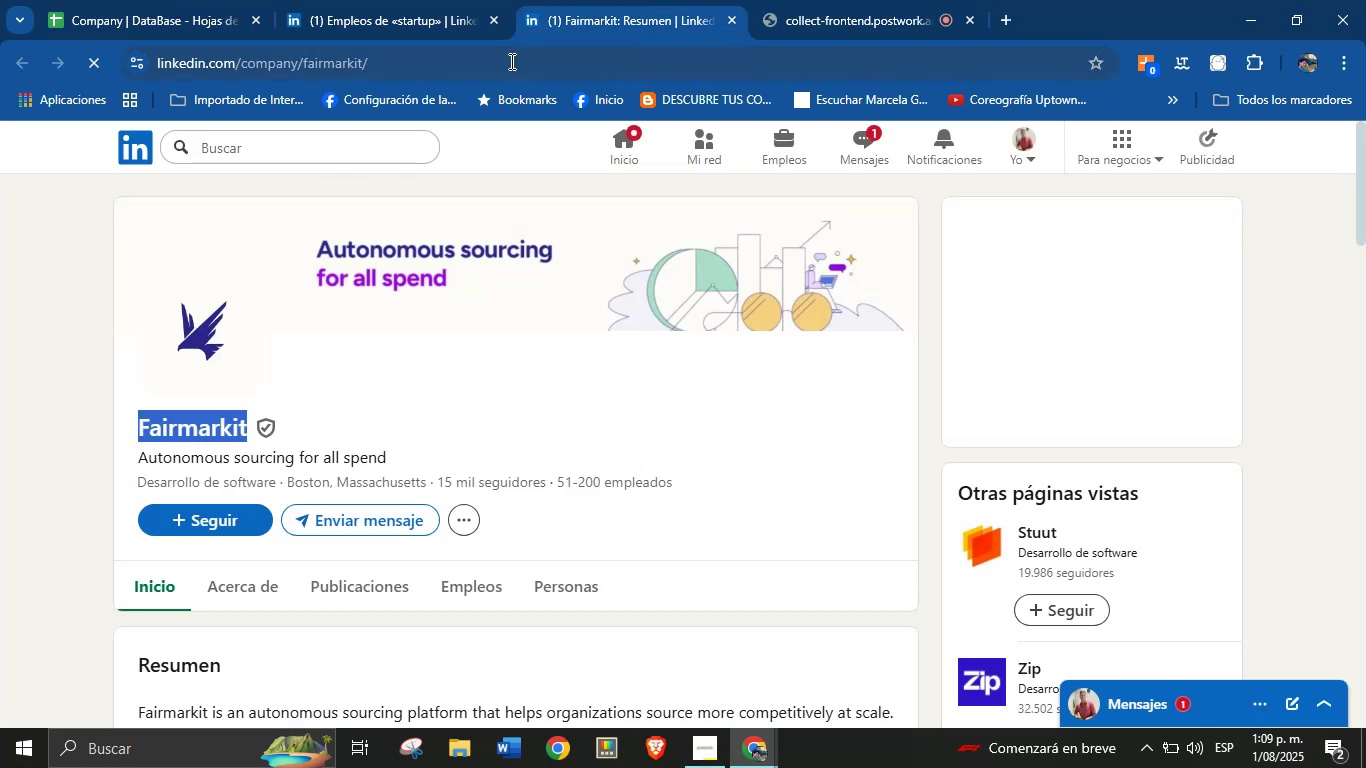 
double_click([489, 60])
 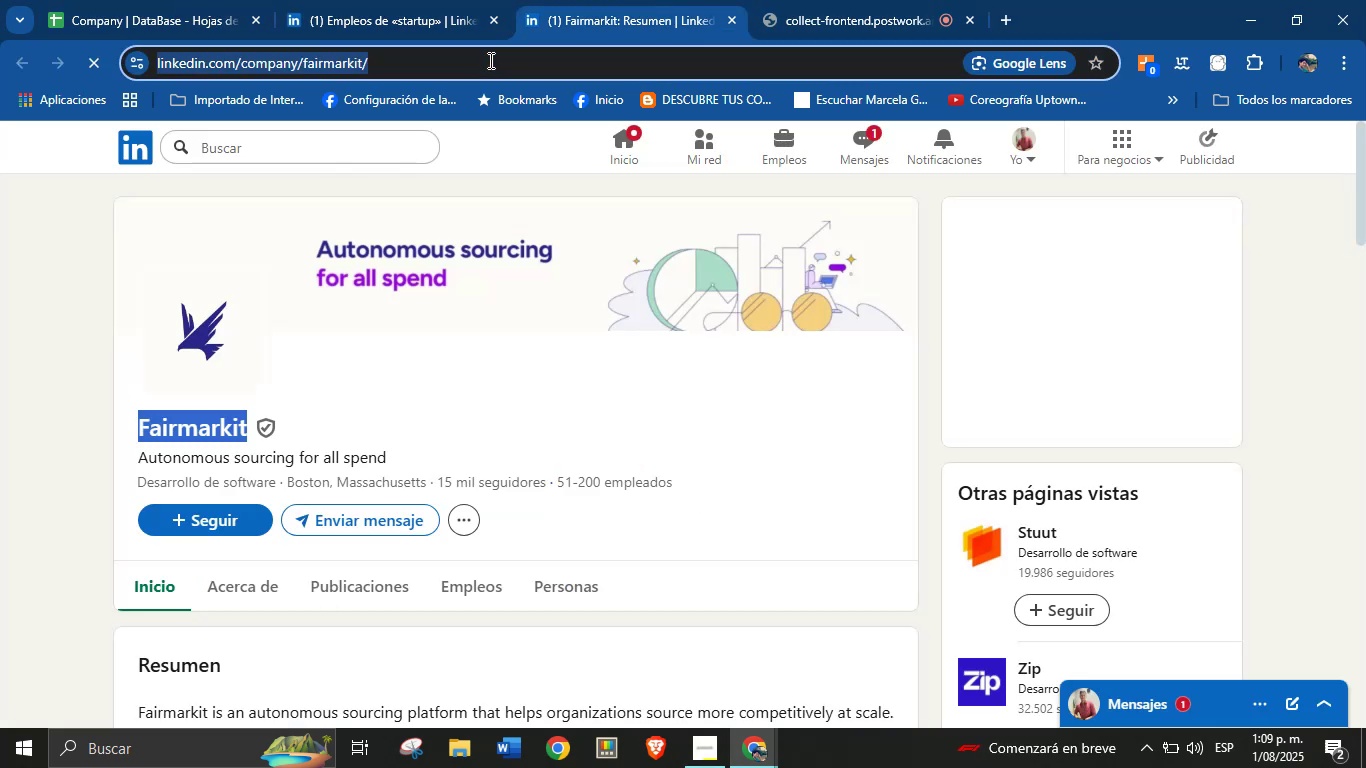 
triple_click([489, 60])
 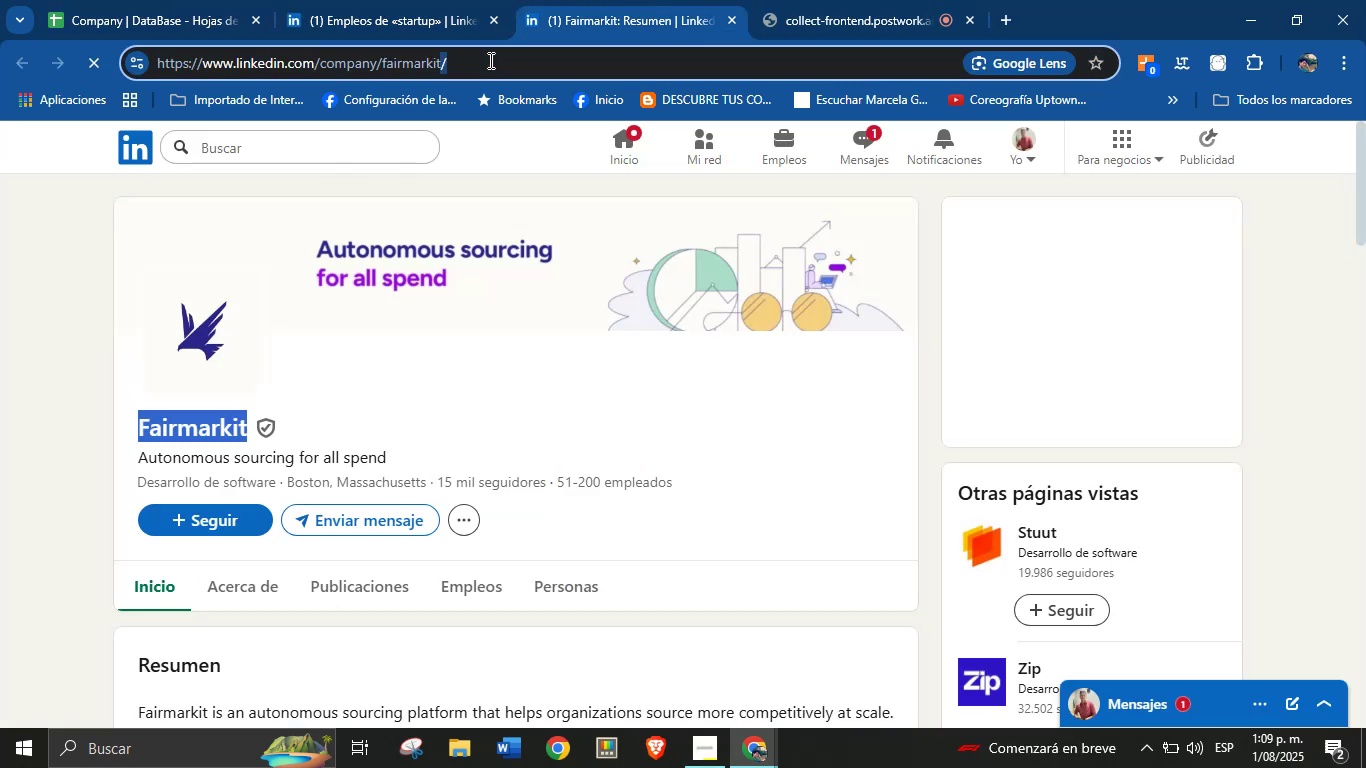 
key(Control+C)
 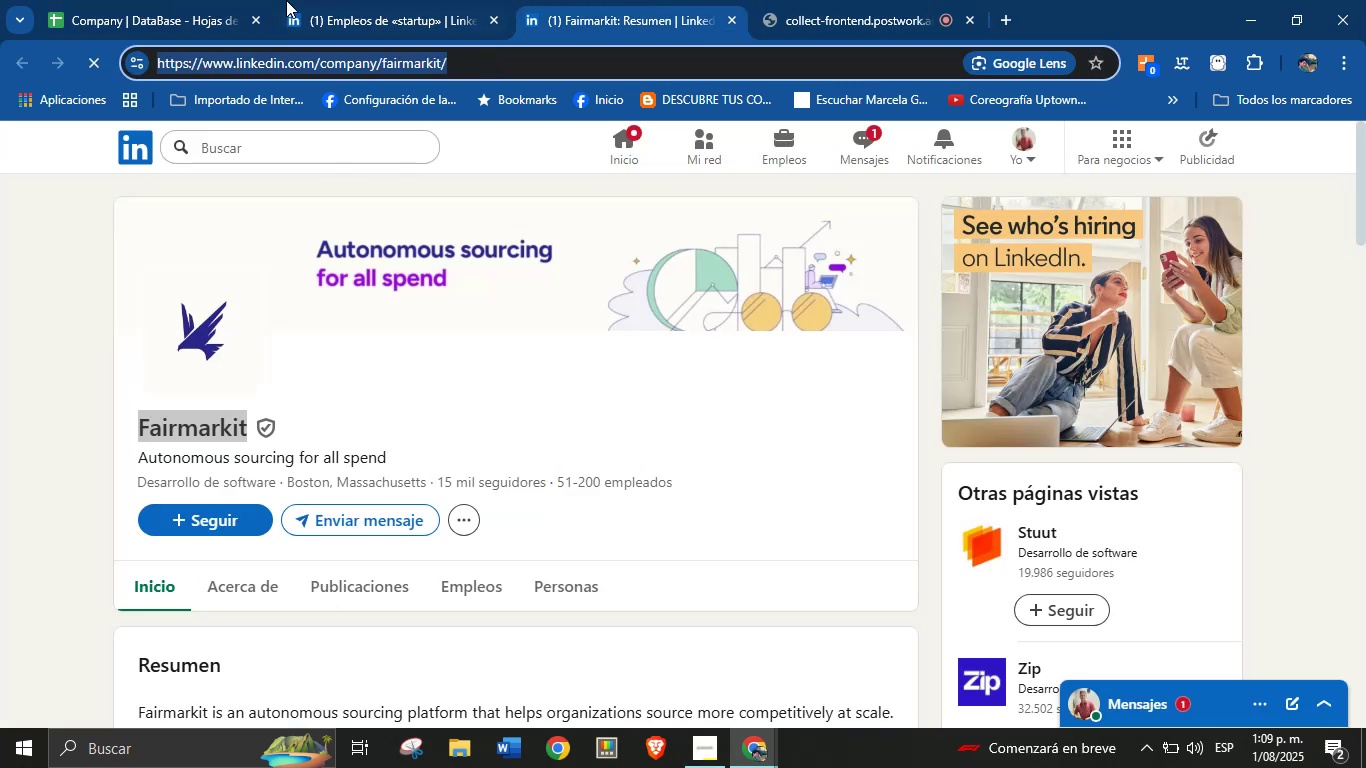 
left_click([164, 0])
 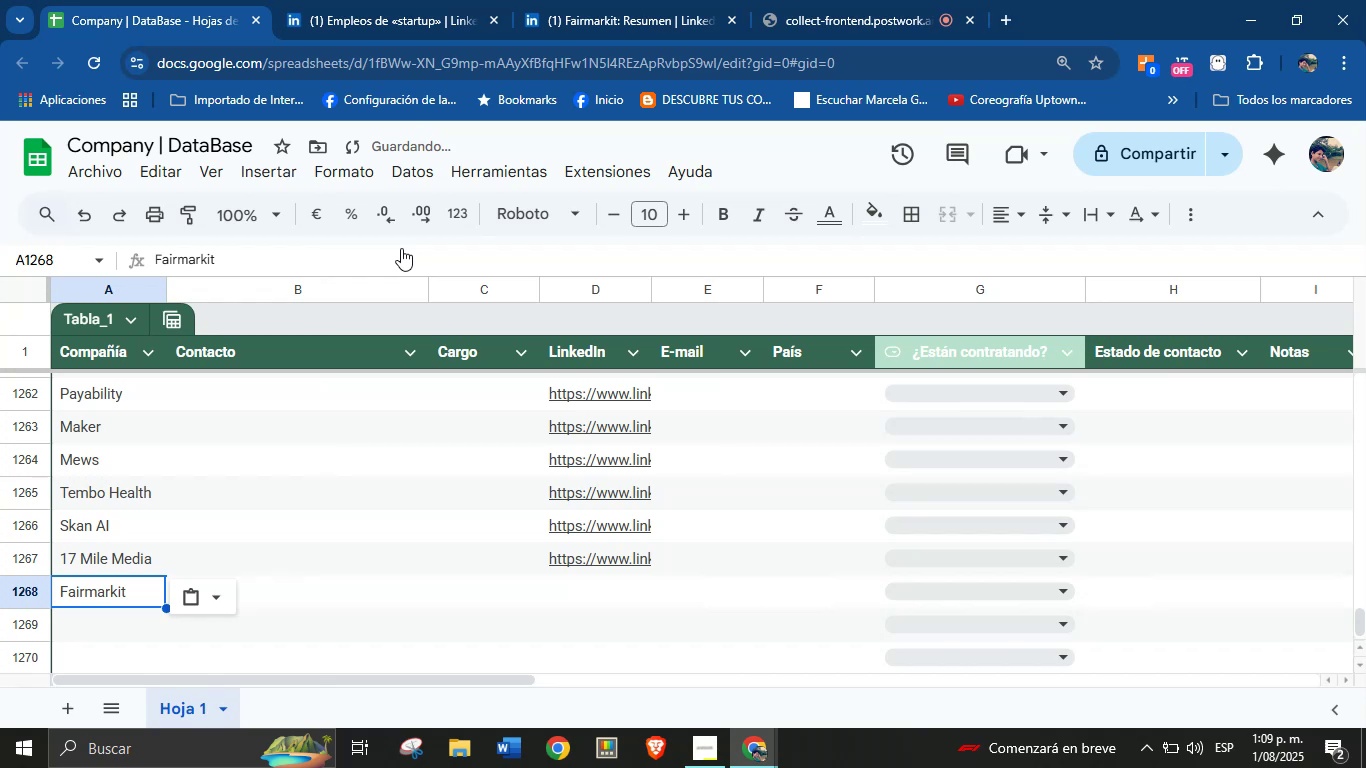 
left_click([569, 605])
 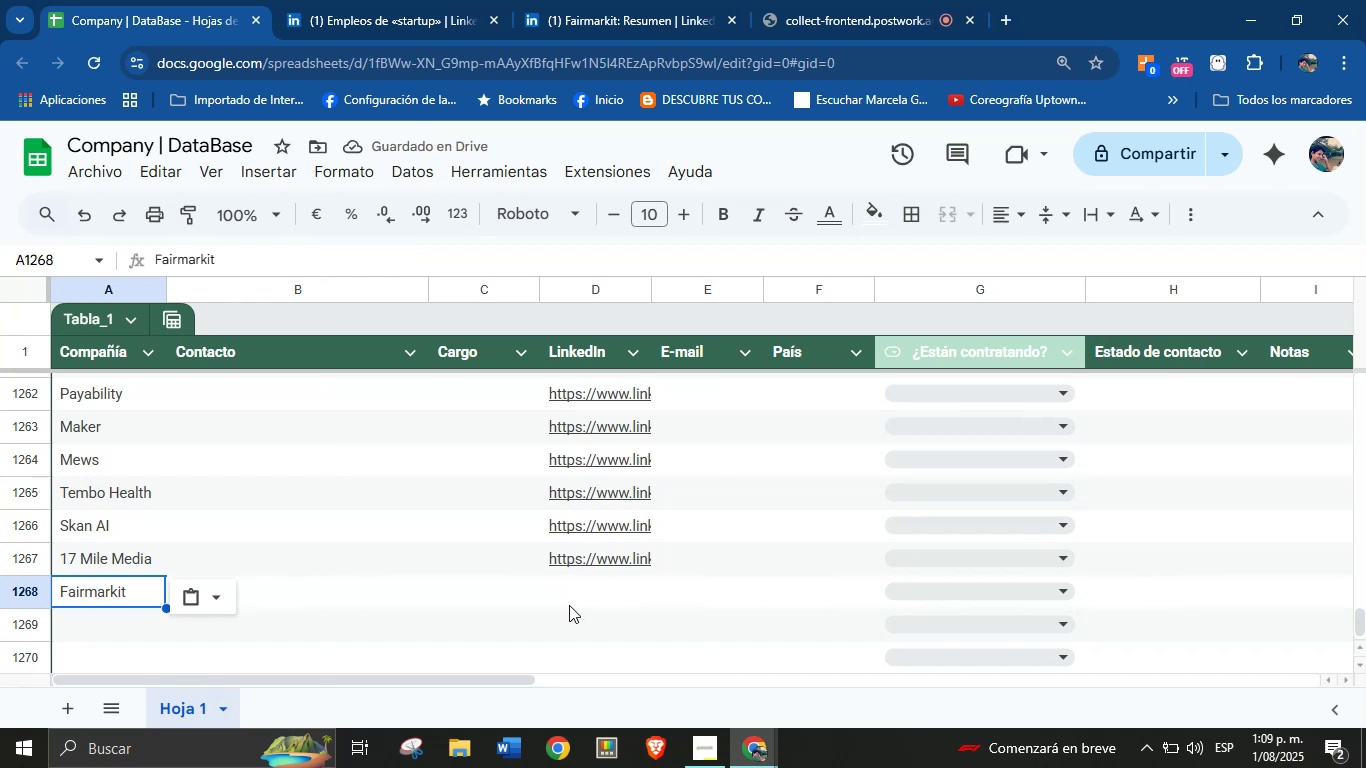 
key(Control+V)
 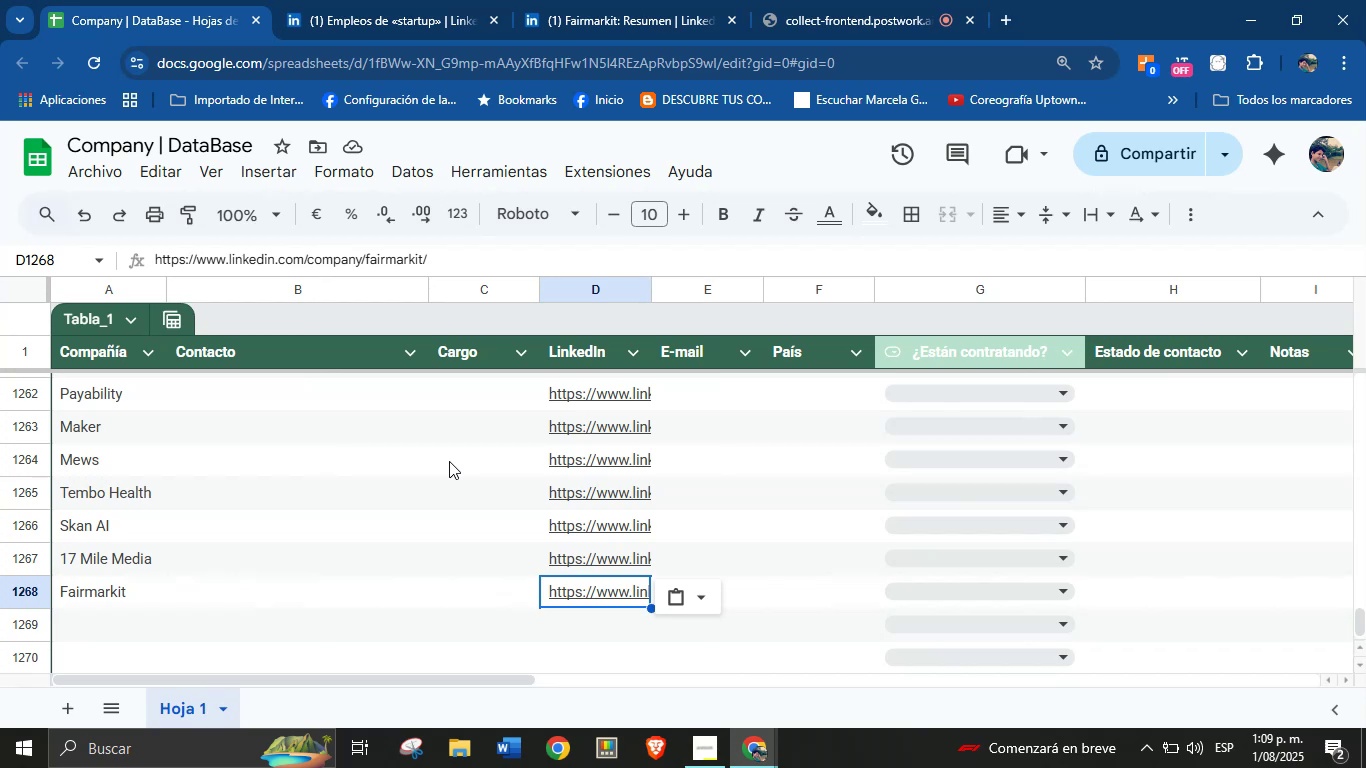 
wait(24.08)
 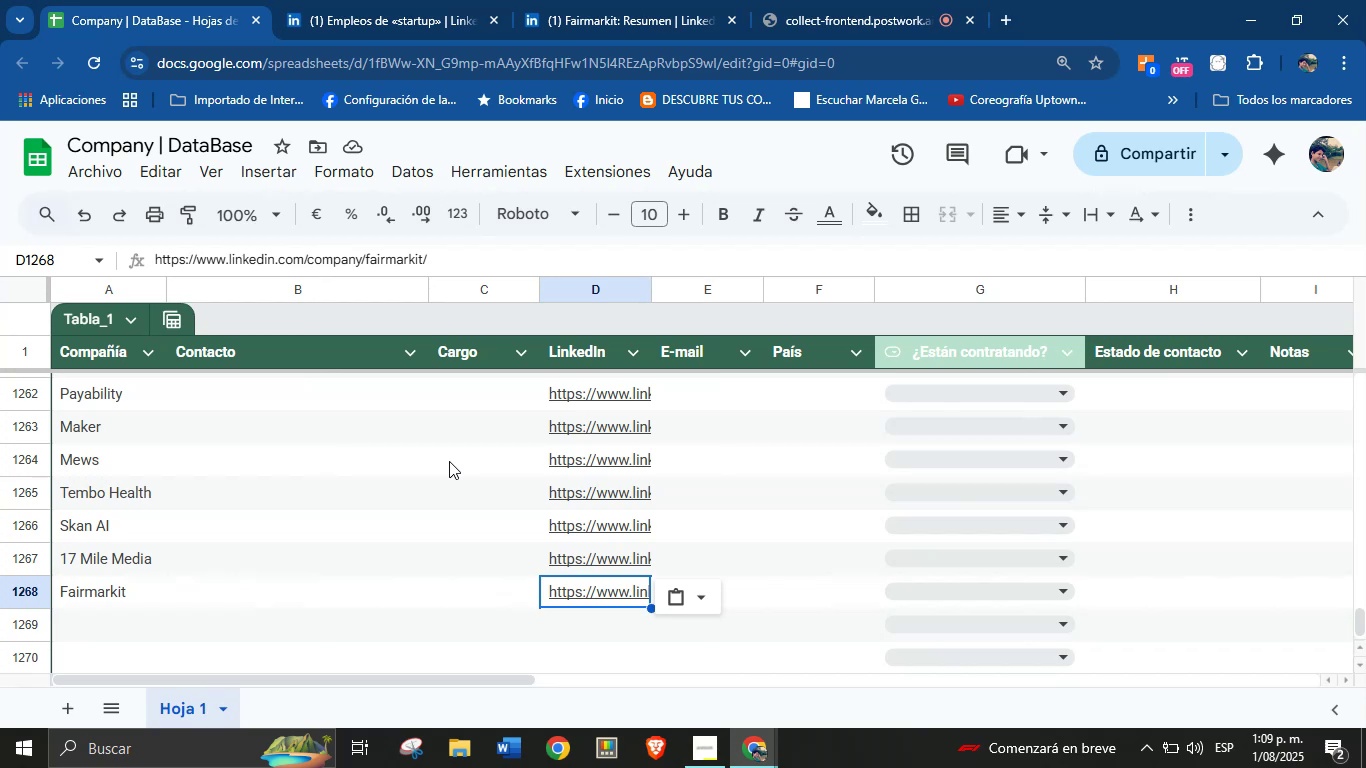 
scroll: coordinate [295, 568], scroll_direction: down, amount: 2.0
 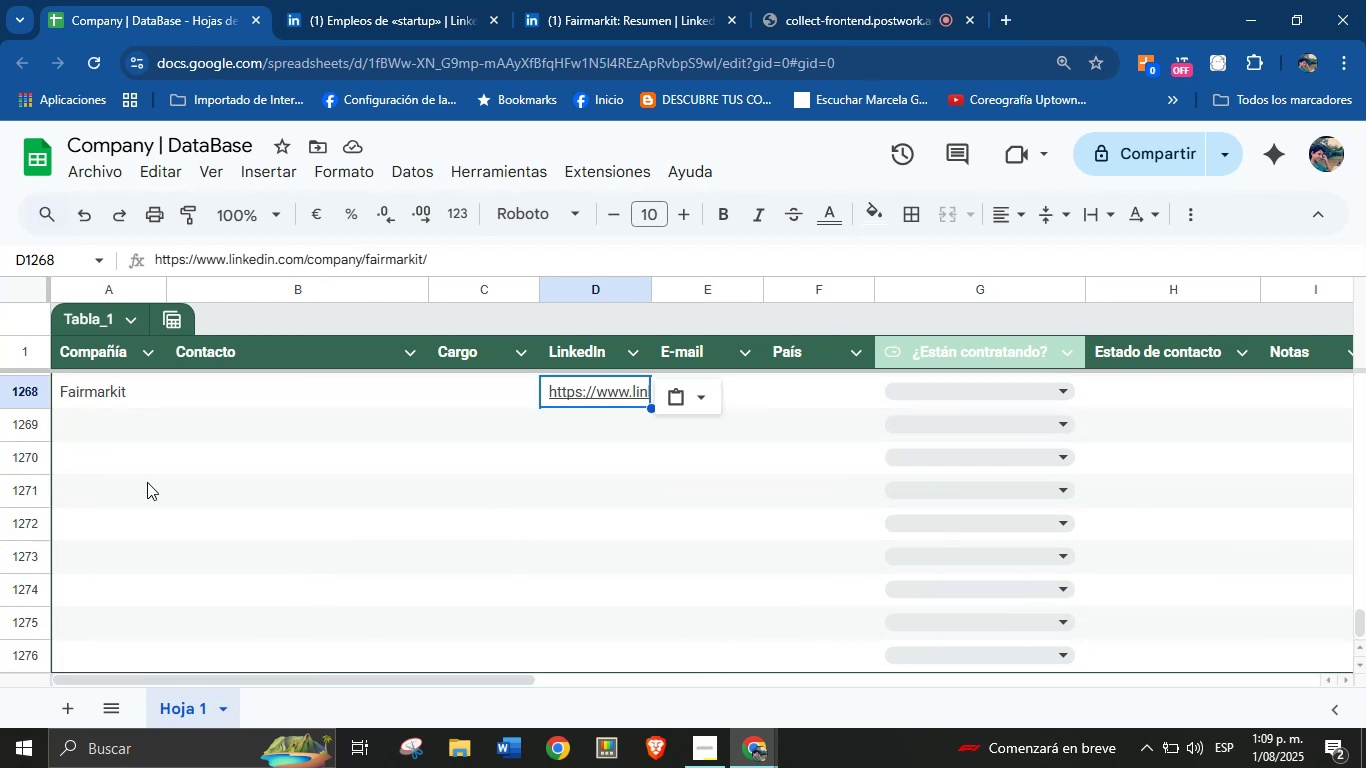 
left_click([101, 431])
 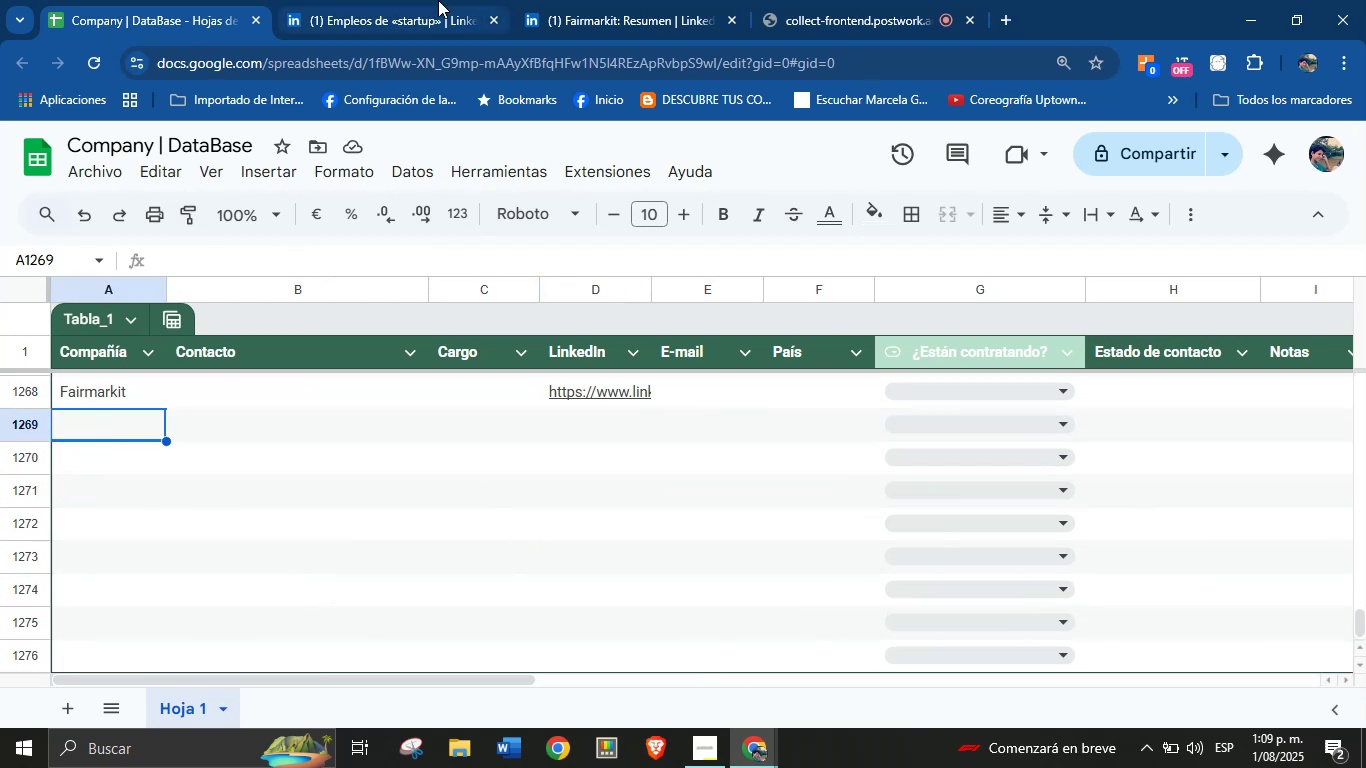 
double_click([589, 0])
 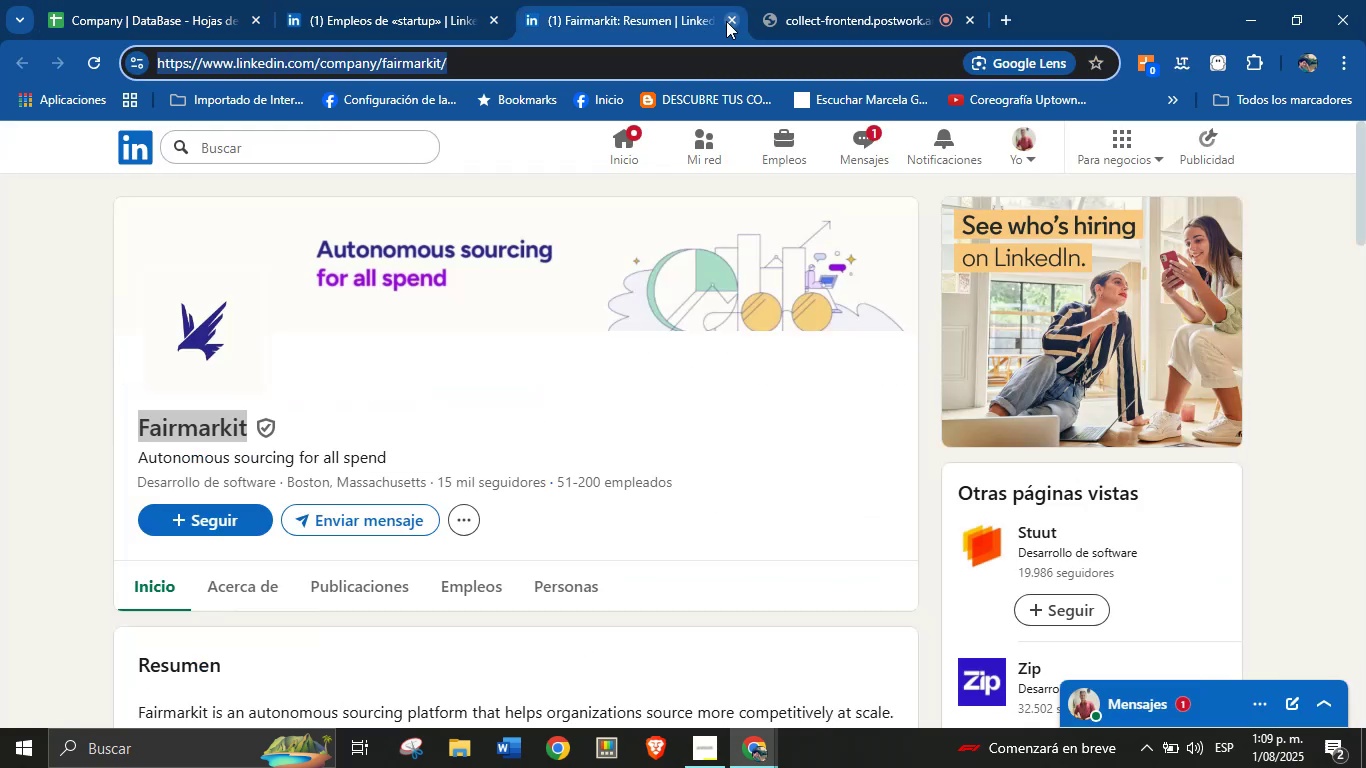 
double_click([513, 0])
 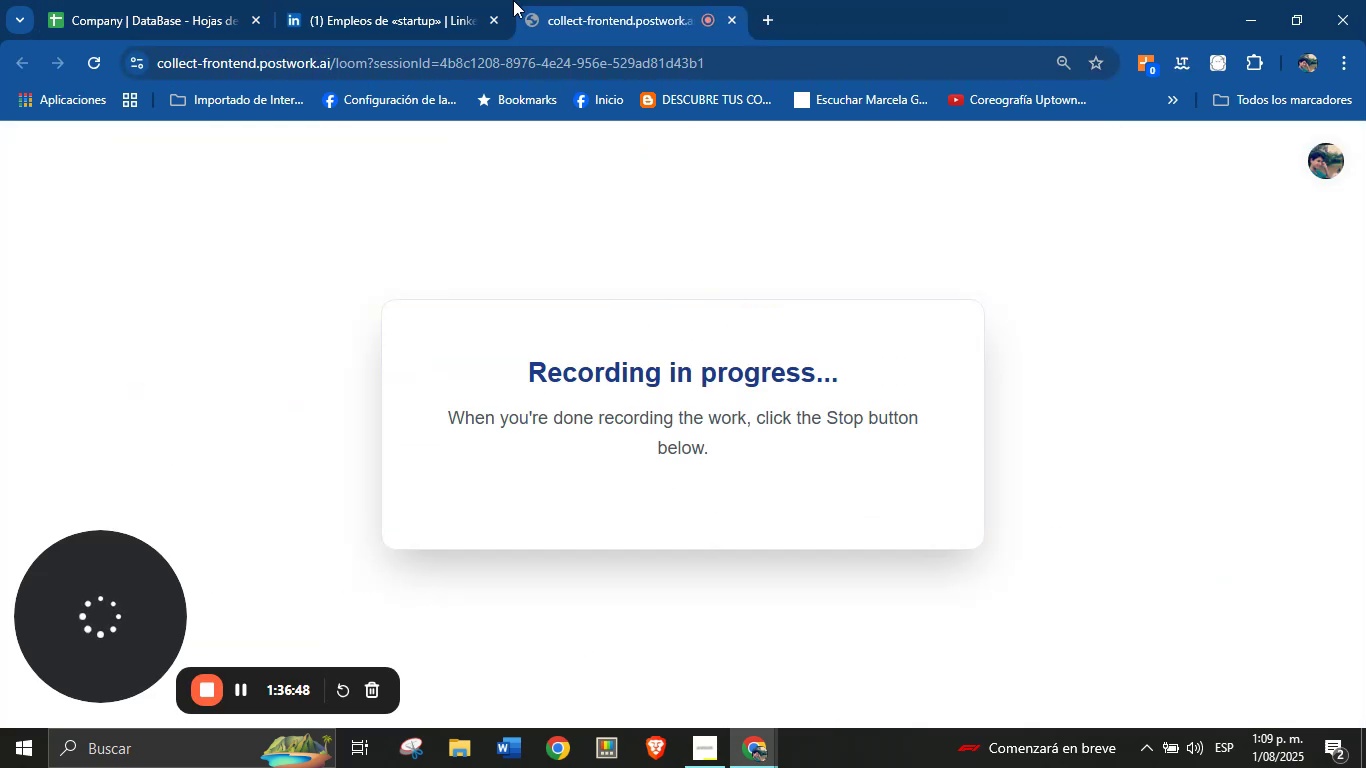 
left_click([445, 0])
 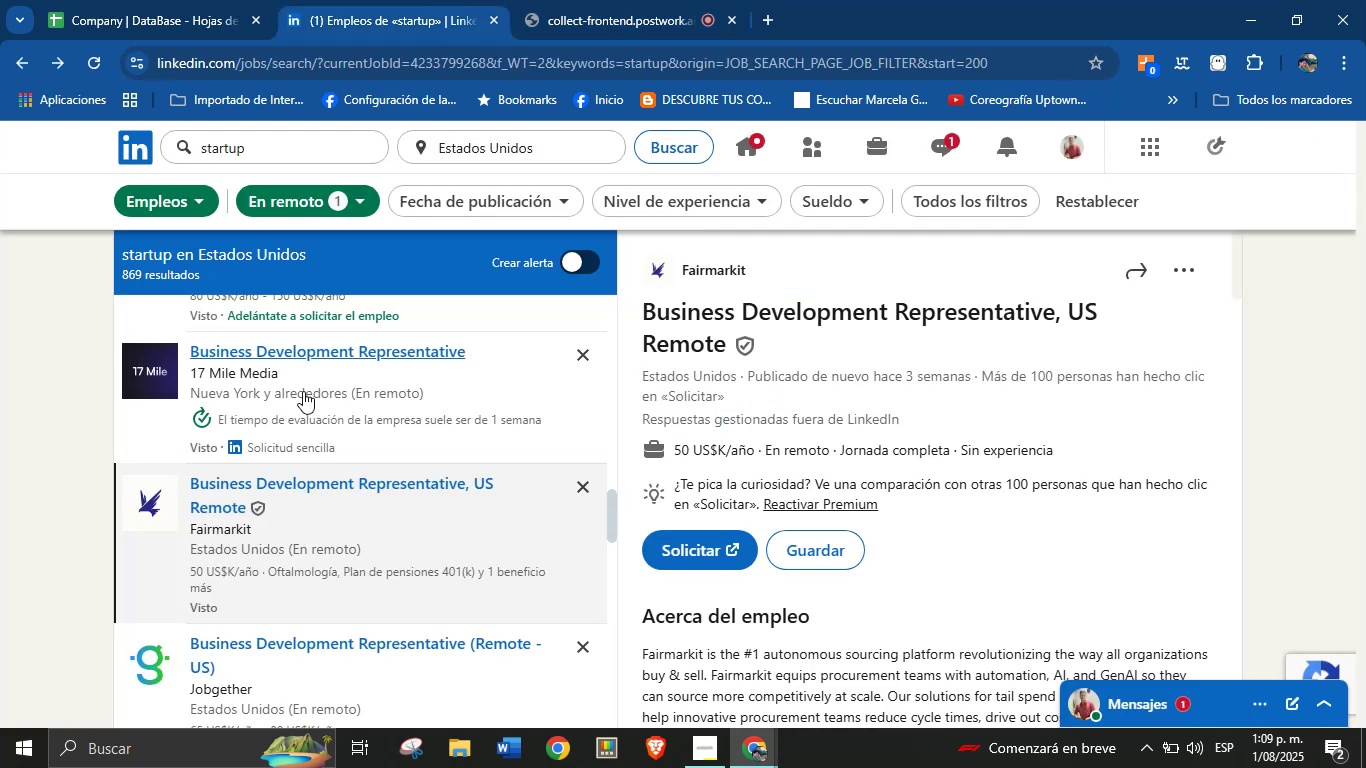 
scroll: coordinate [354, 461], scroll_direction: up, amount: 1.0
 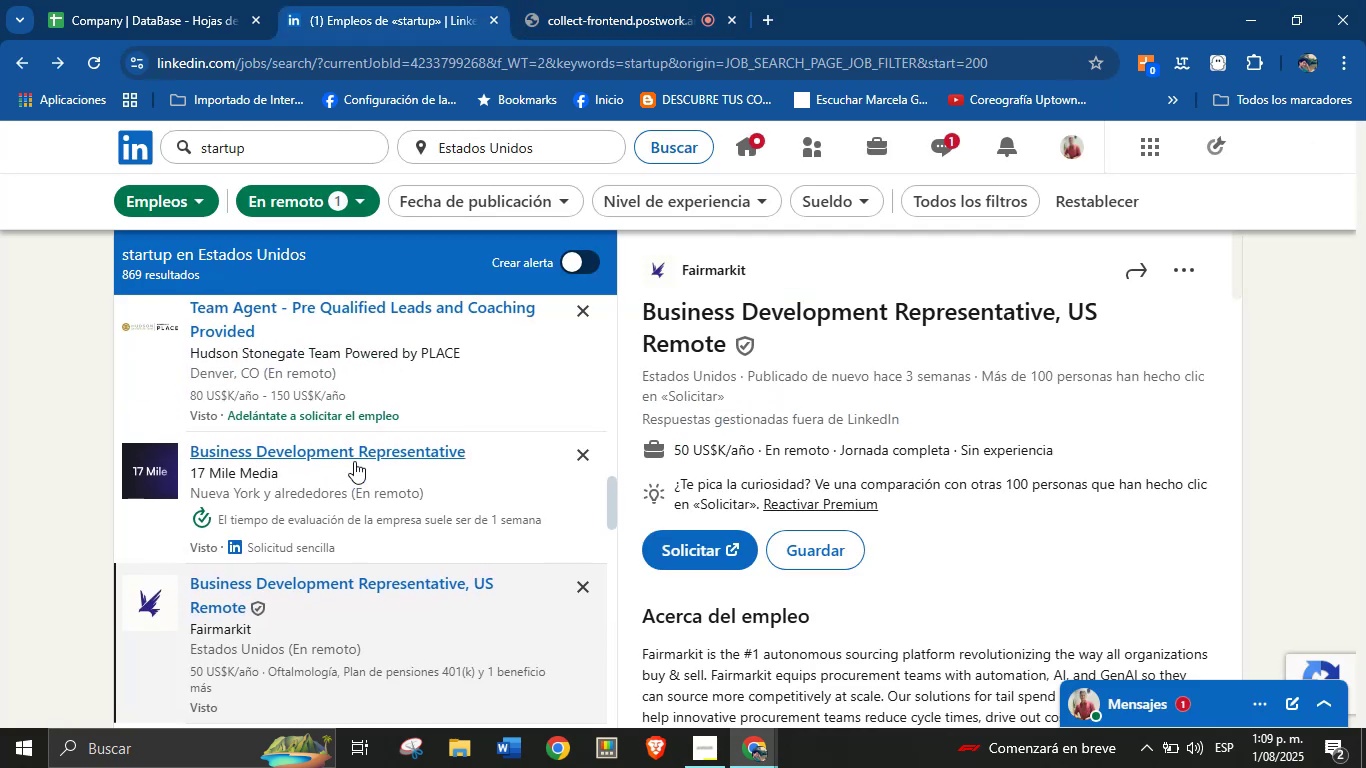 
scroll: coordinate [488, 466], scroll_direction: down, amount: 4.0
 